 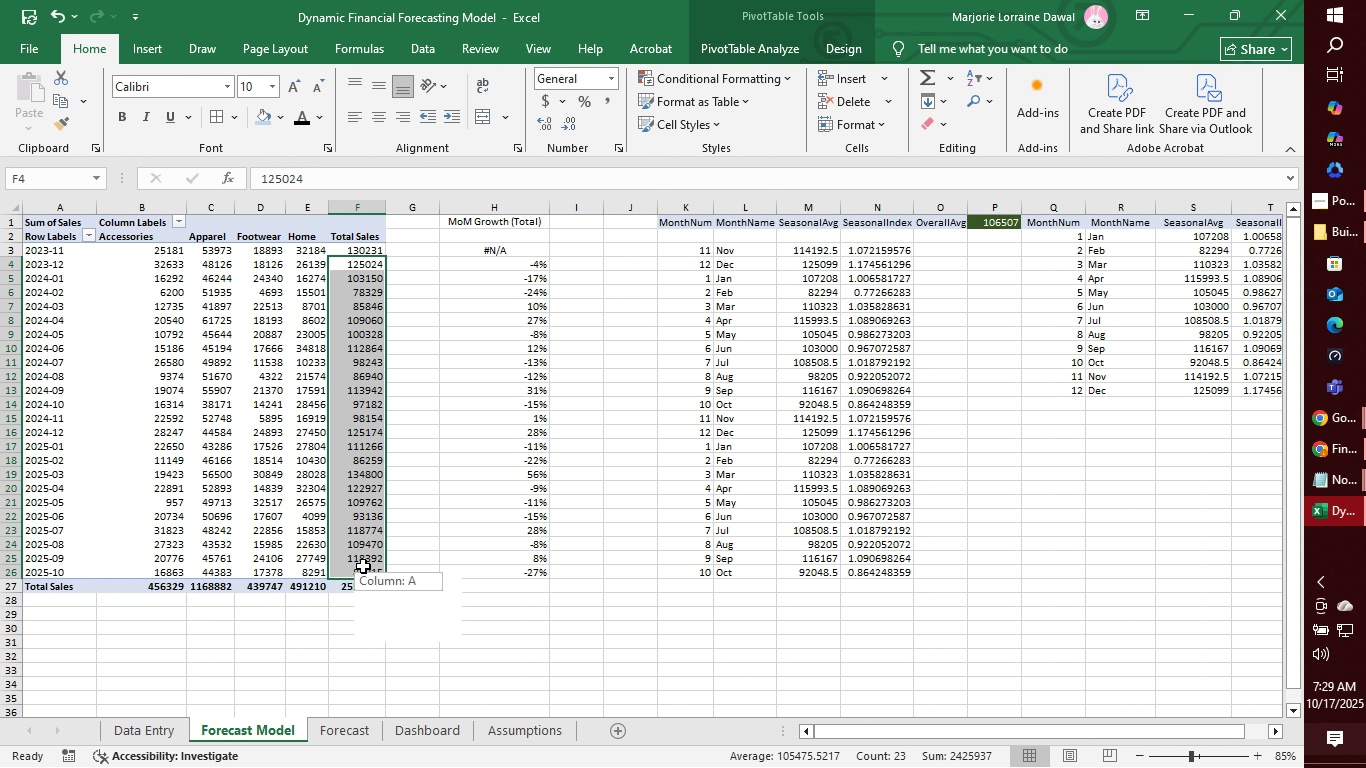 
key(Control+C)
 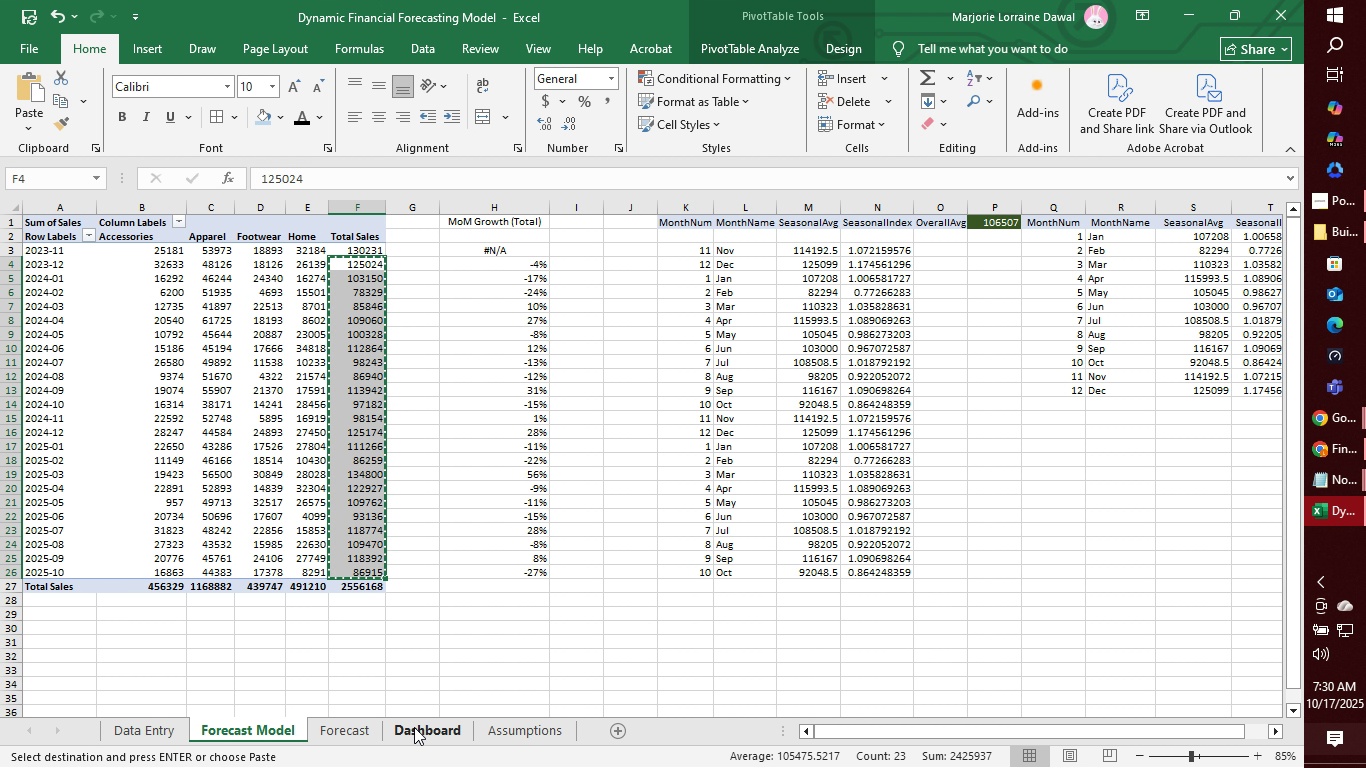 
left_click([417, 727])
 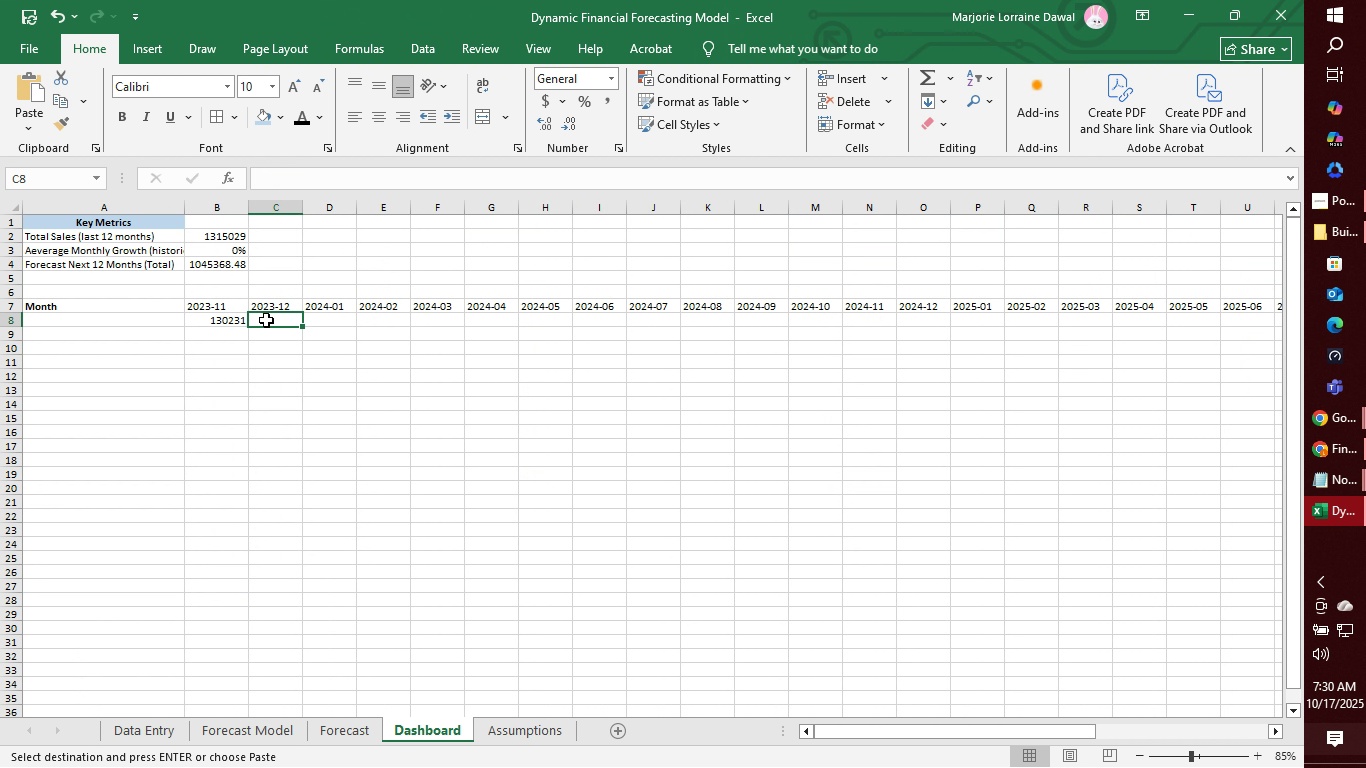 
left_click_drag(start_coordinate=[266, 320], to_coordinate=[1024, 323])
 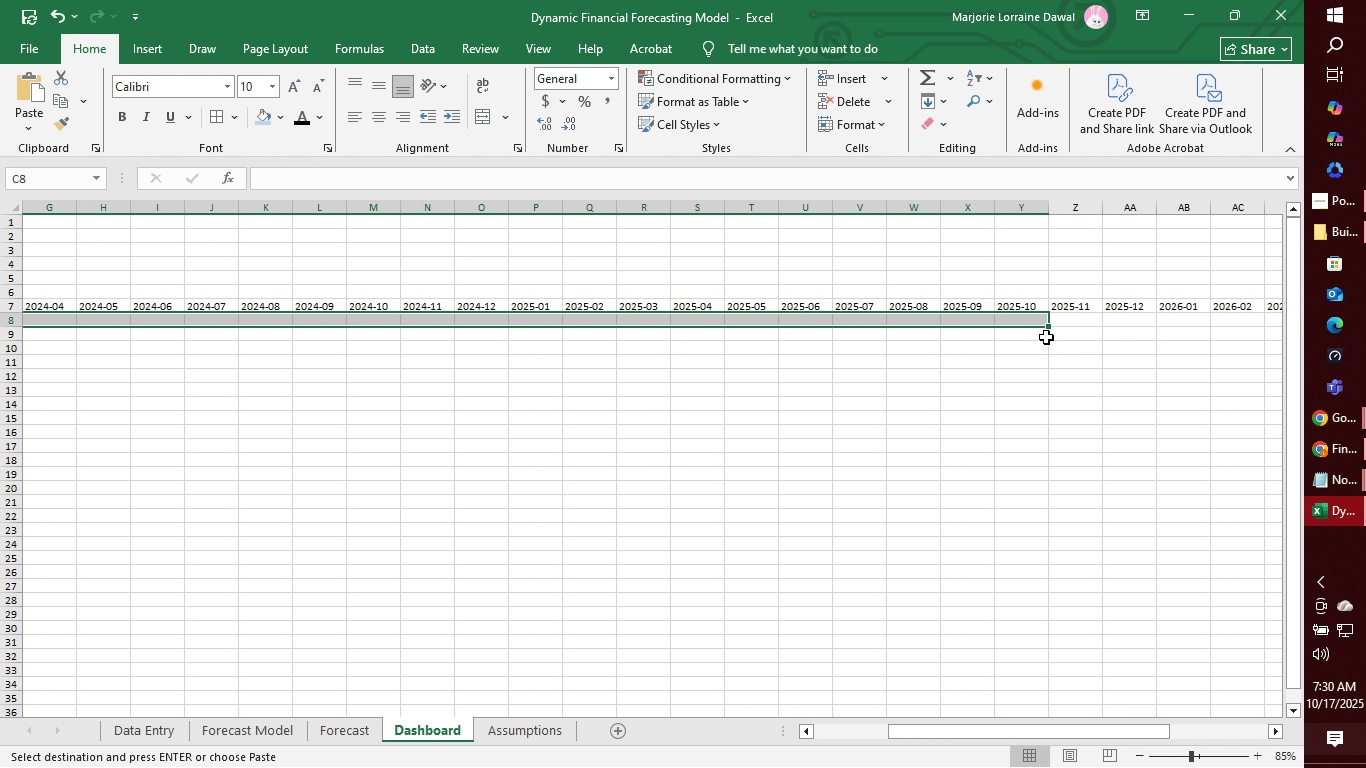 
key(Control+V)
 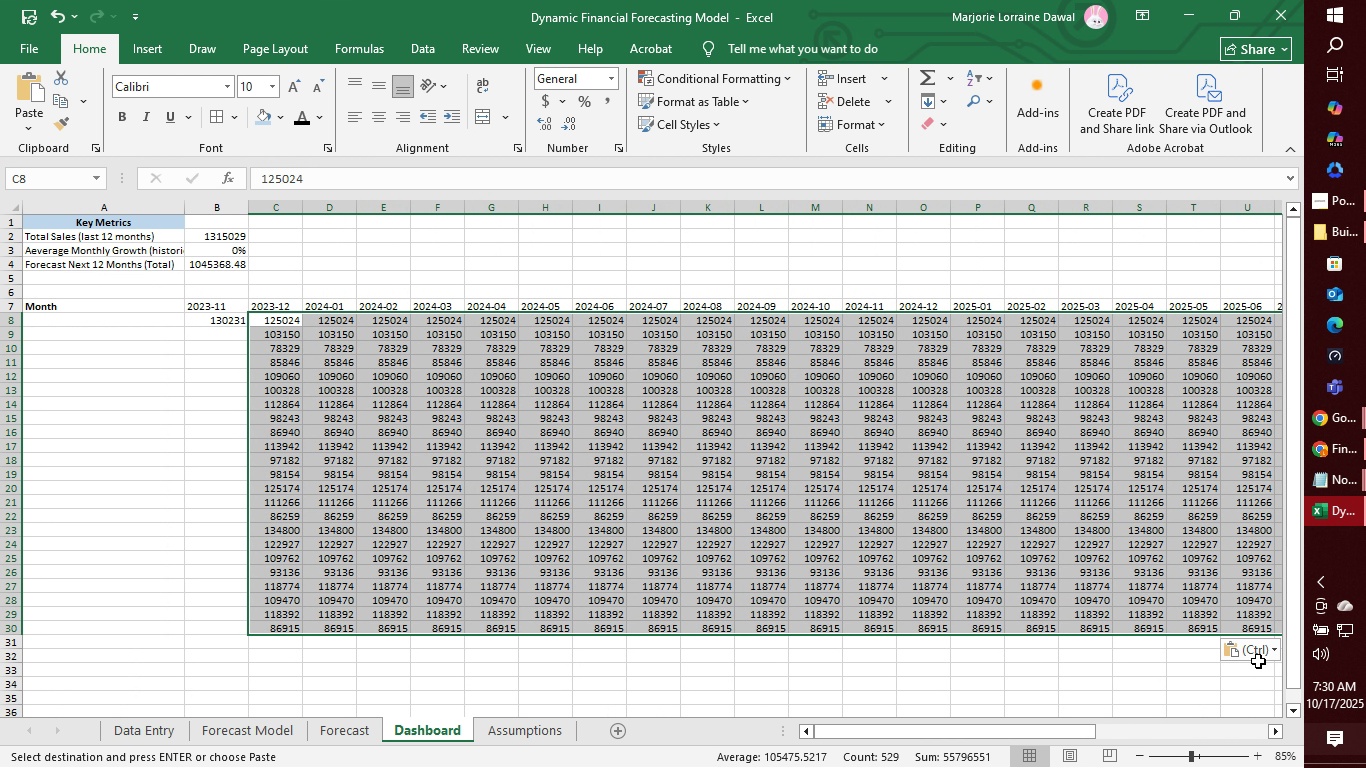 
left_click([1263, 651])
 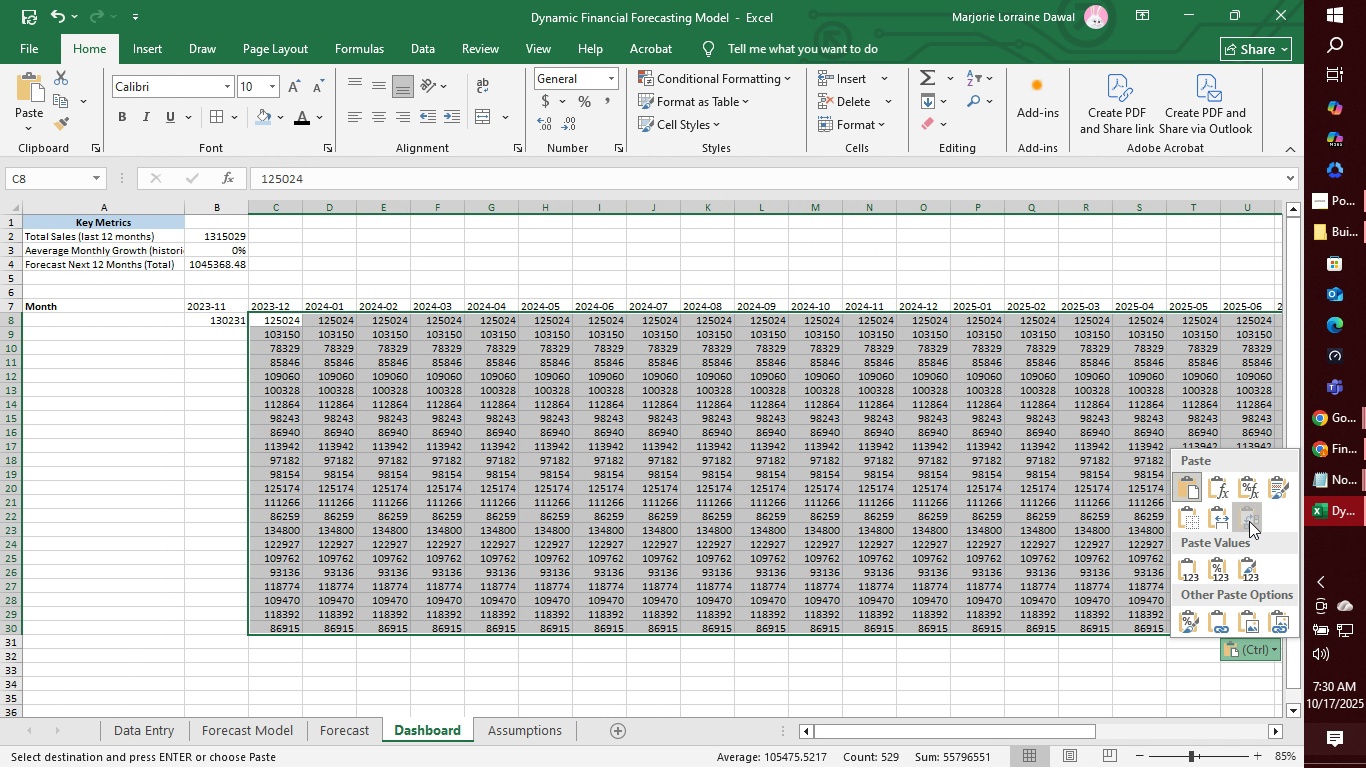 
left_click([1249, 521])
 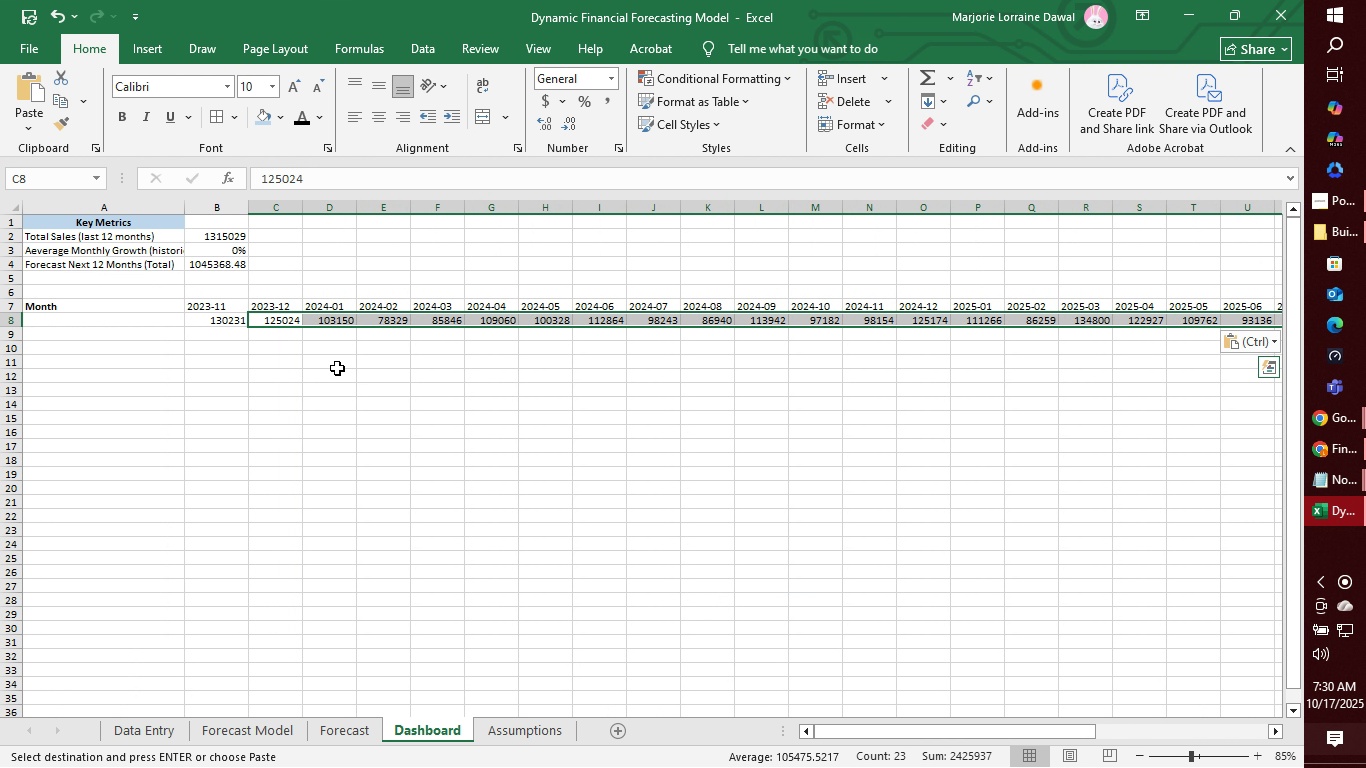 
left_click([336, 368])
 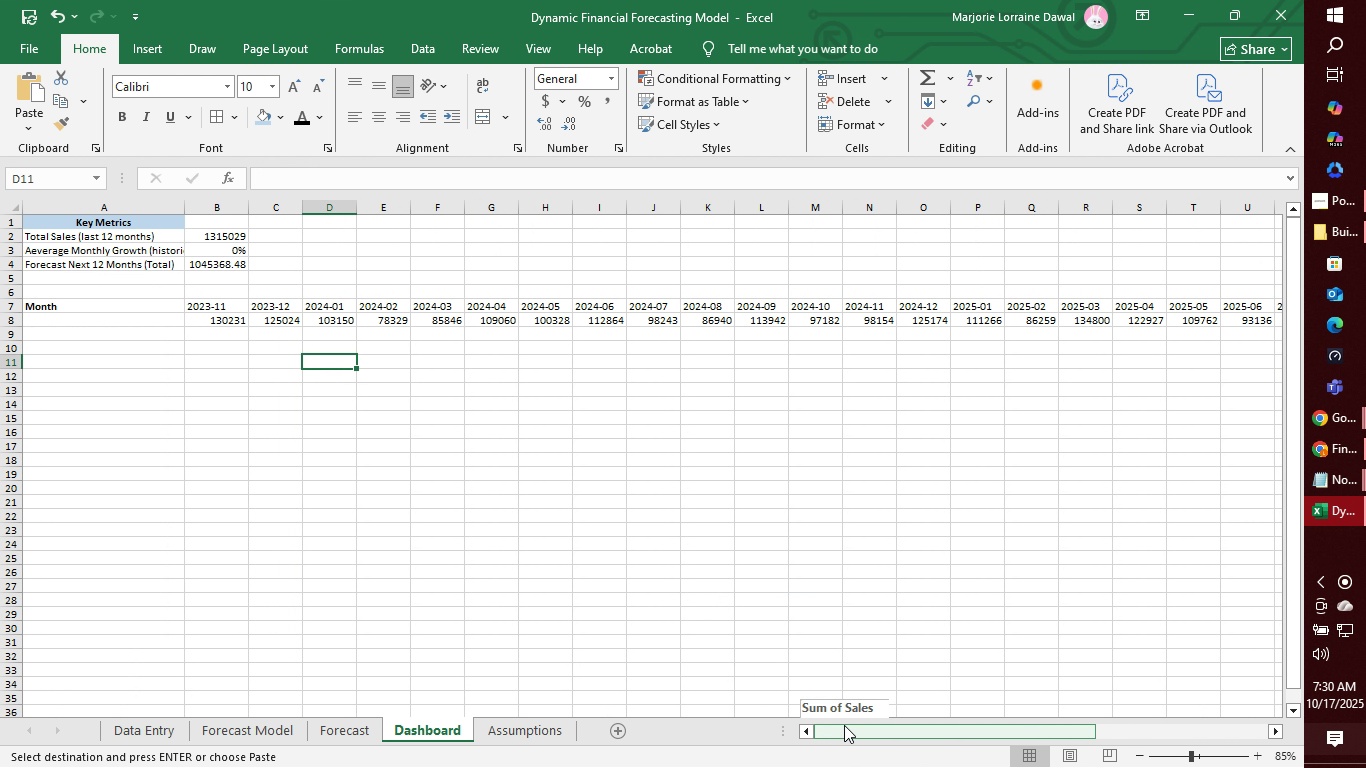 
left_click_drag(start_coordinate=[844, 725], to_coordinate=[1109, 701])
 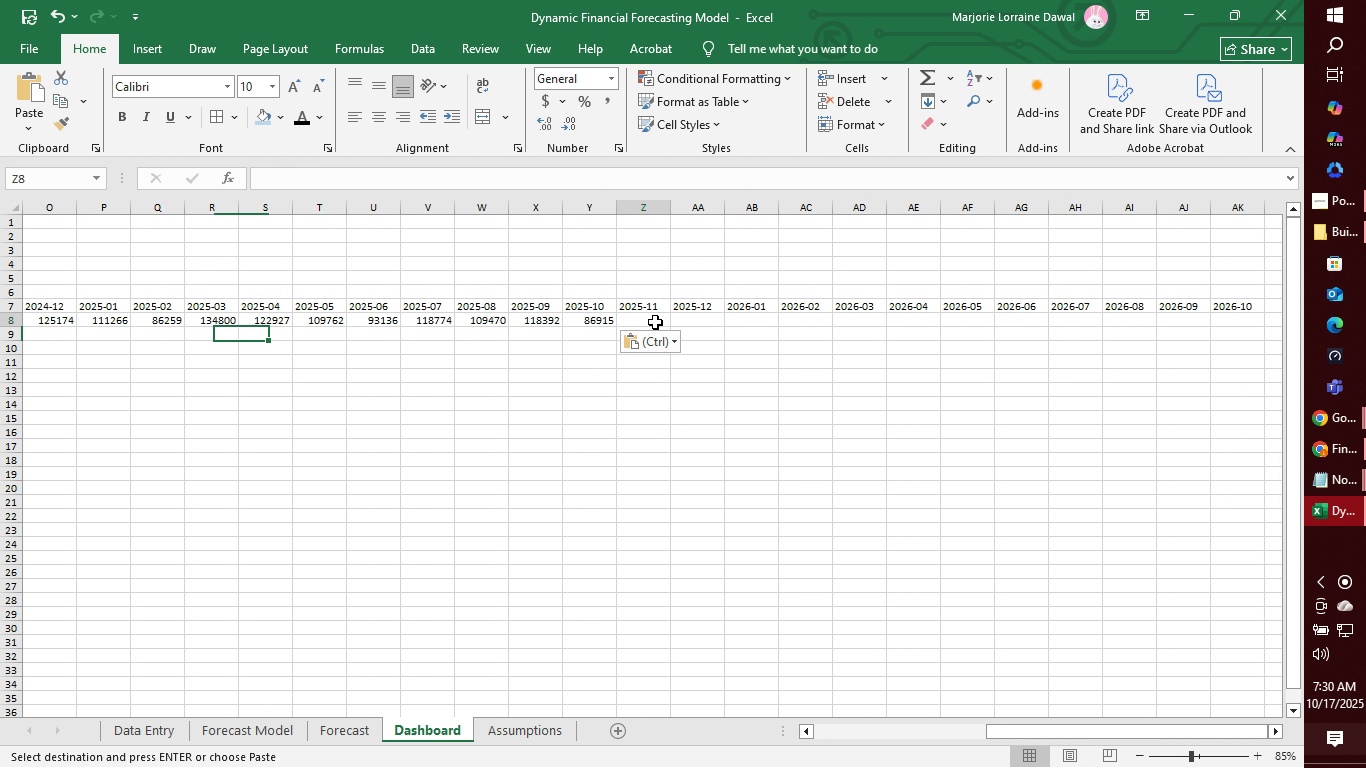 
left_click([655, 322])
 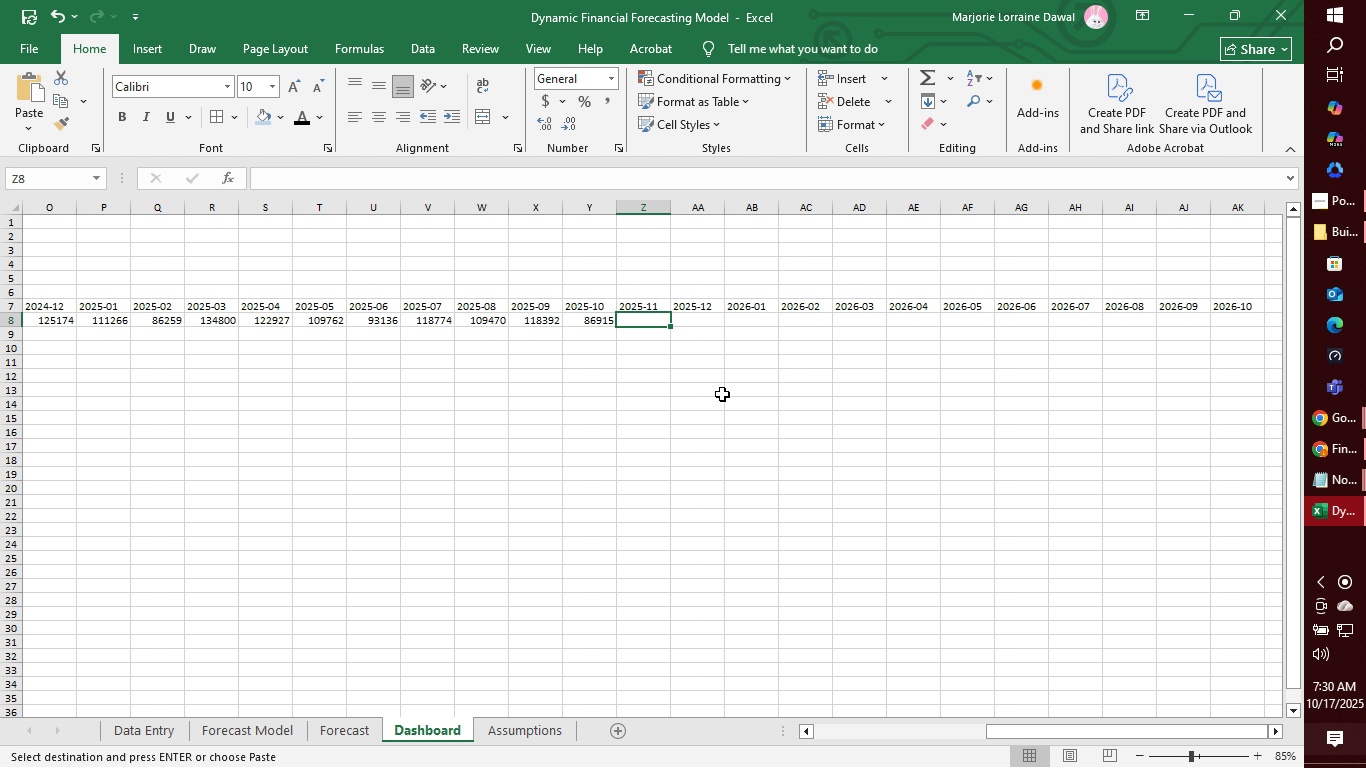 
wait(10.55)
 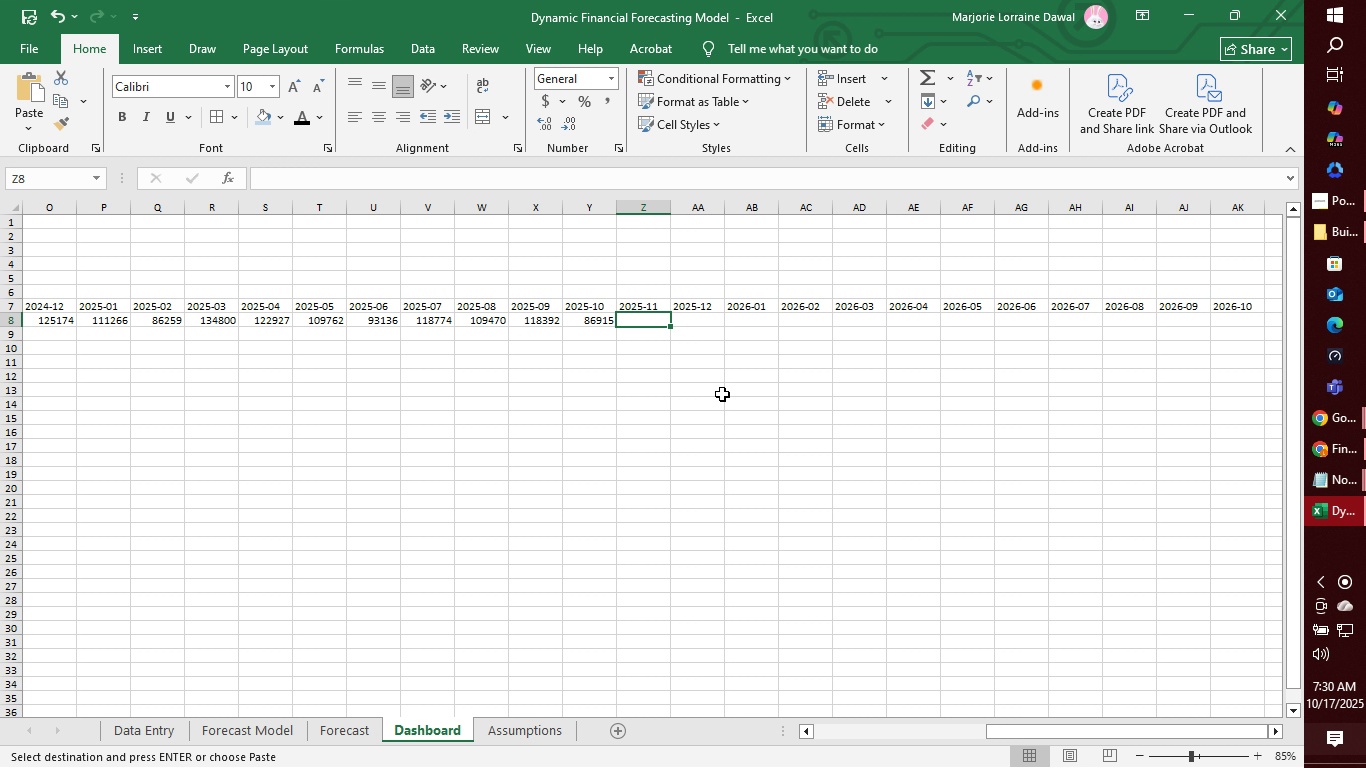 
type(-)
key(Backspace)
type(=Forecast)
 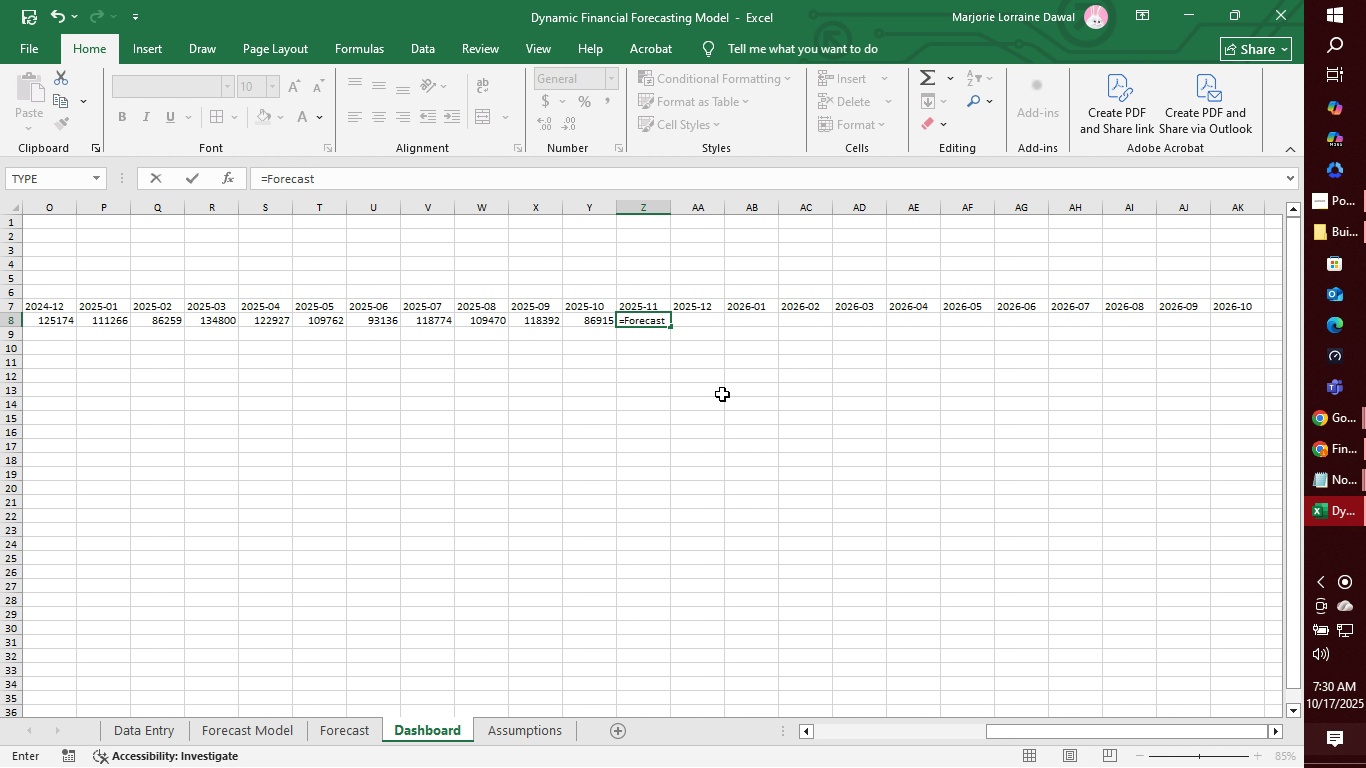 
wait(6.84)
 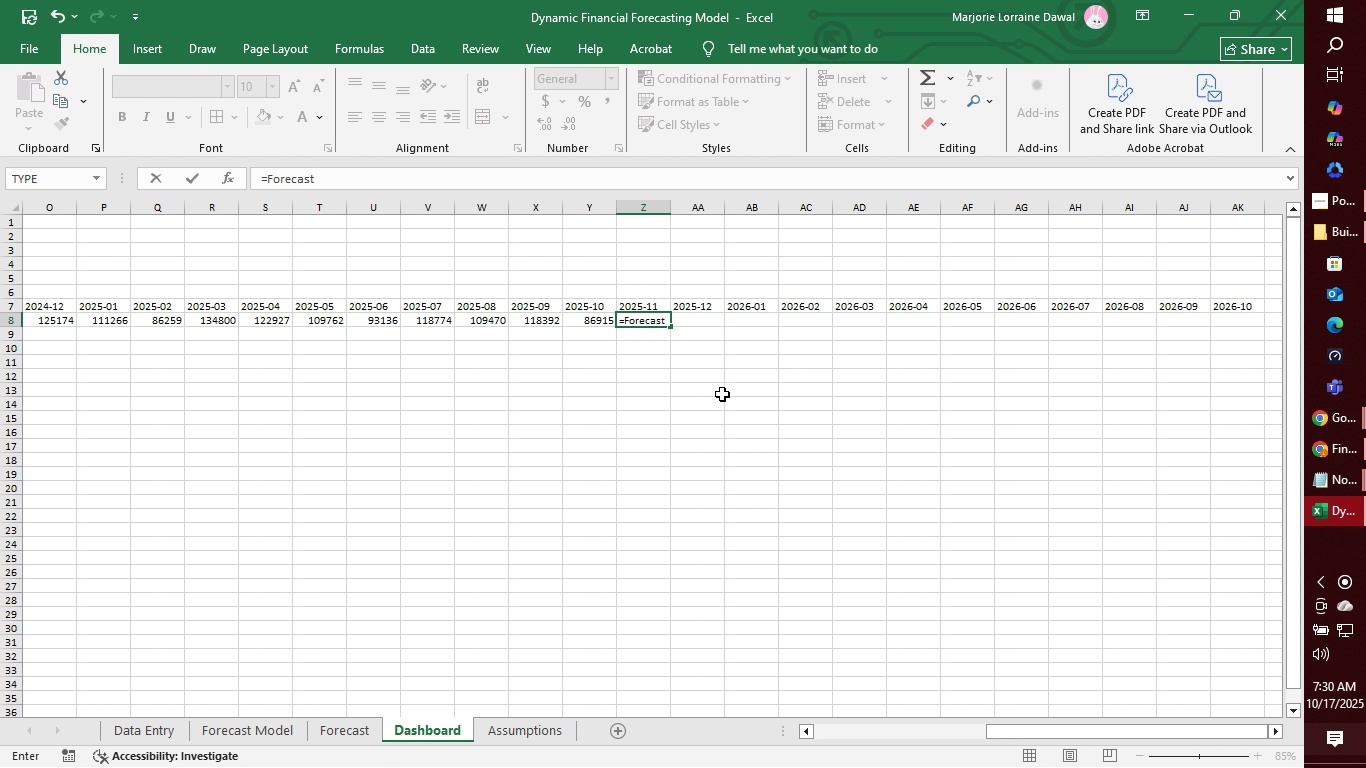 
key(Shift+1)
 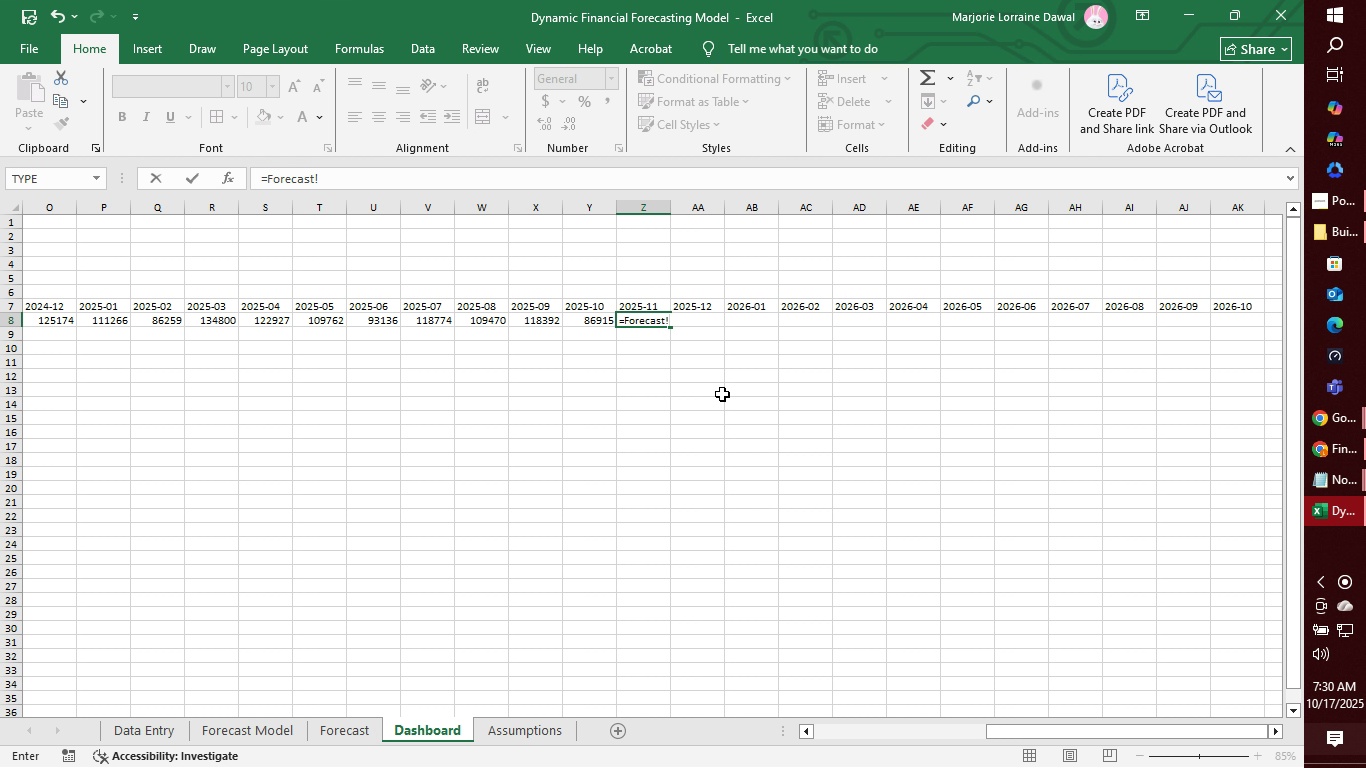 
type($c$2)
 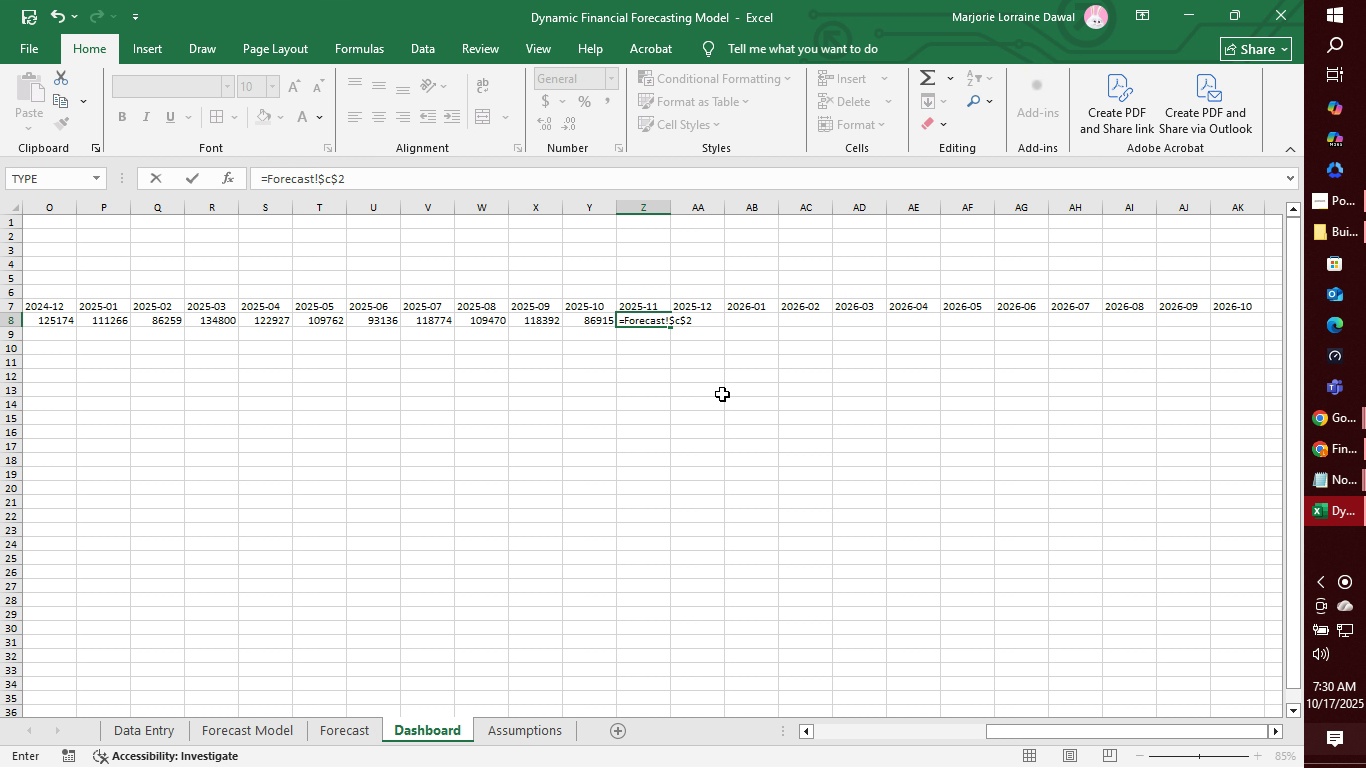 
double_click([631, 314])
 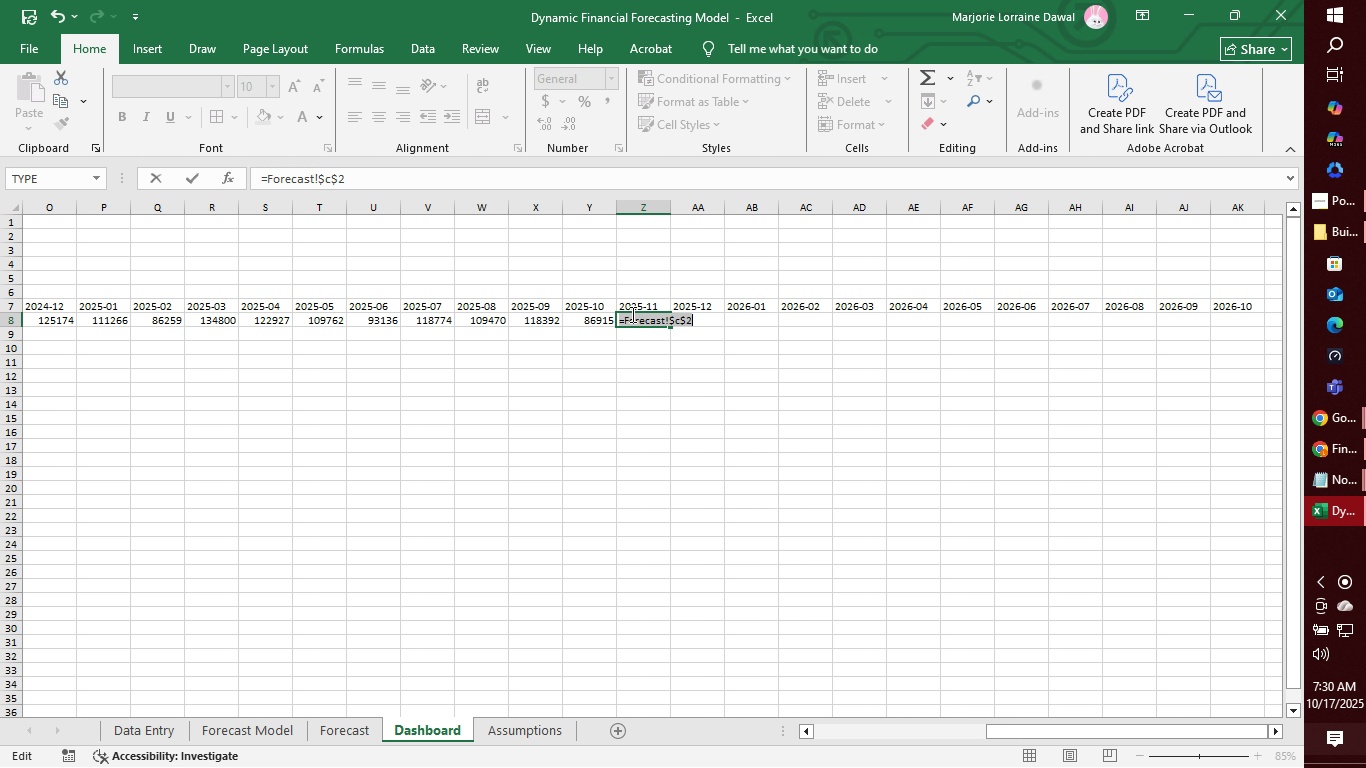 
triple_click([631, 314])
 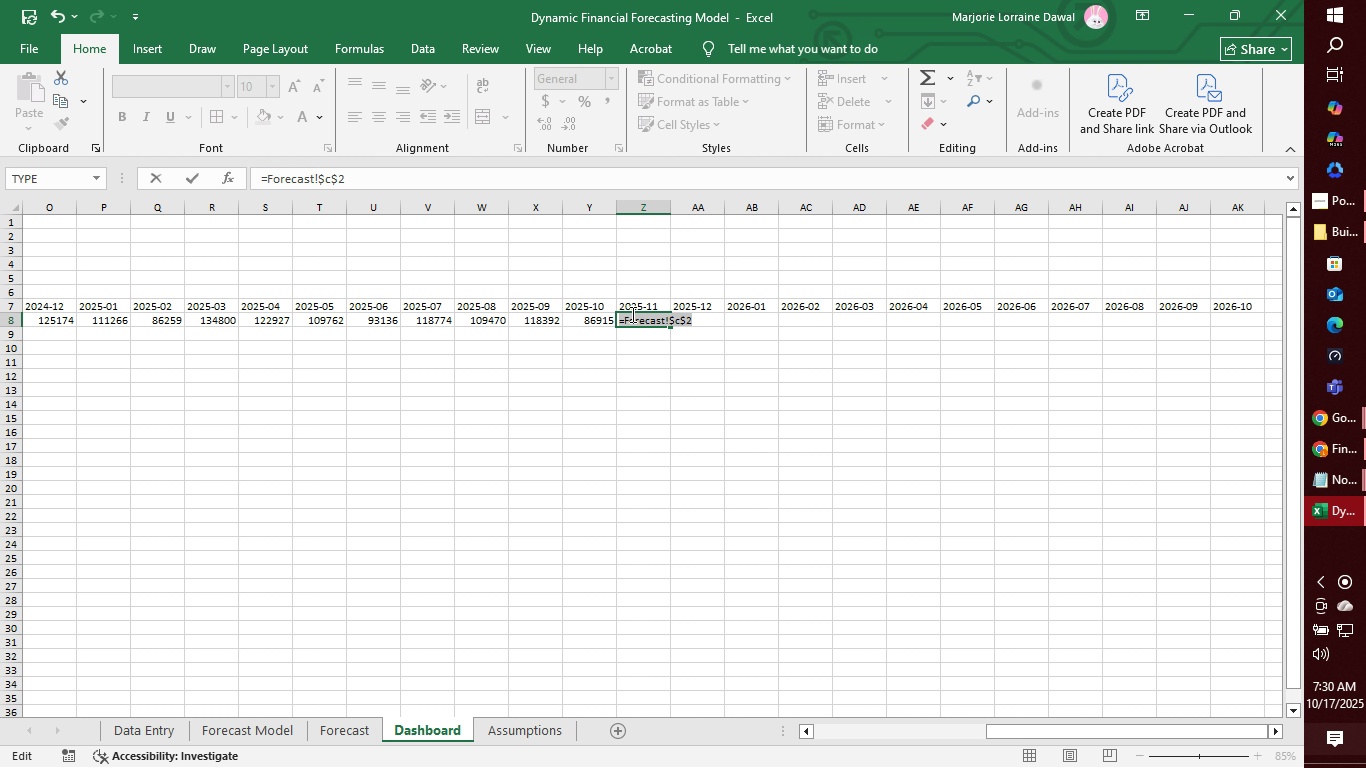 
key(Control+C)
 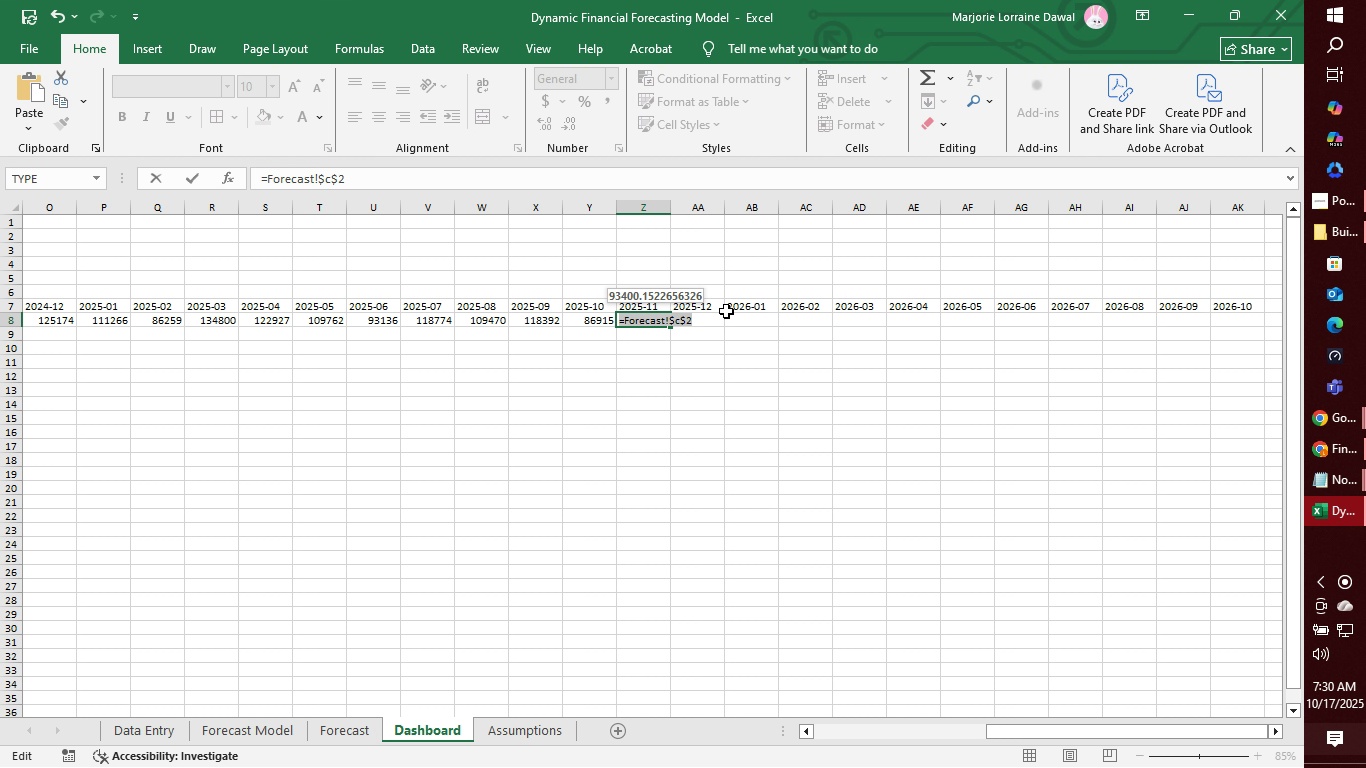 
left_click([728, 311])
 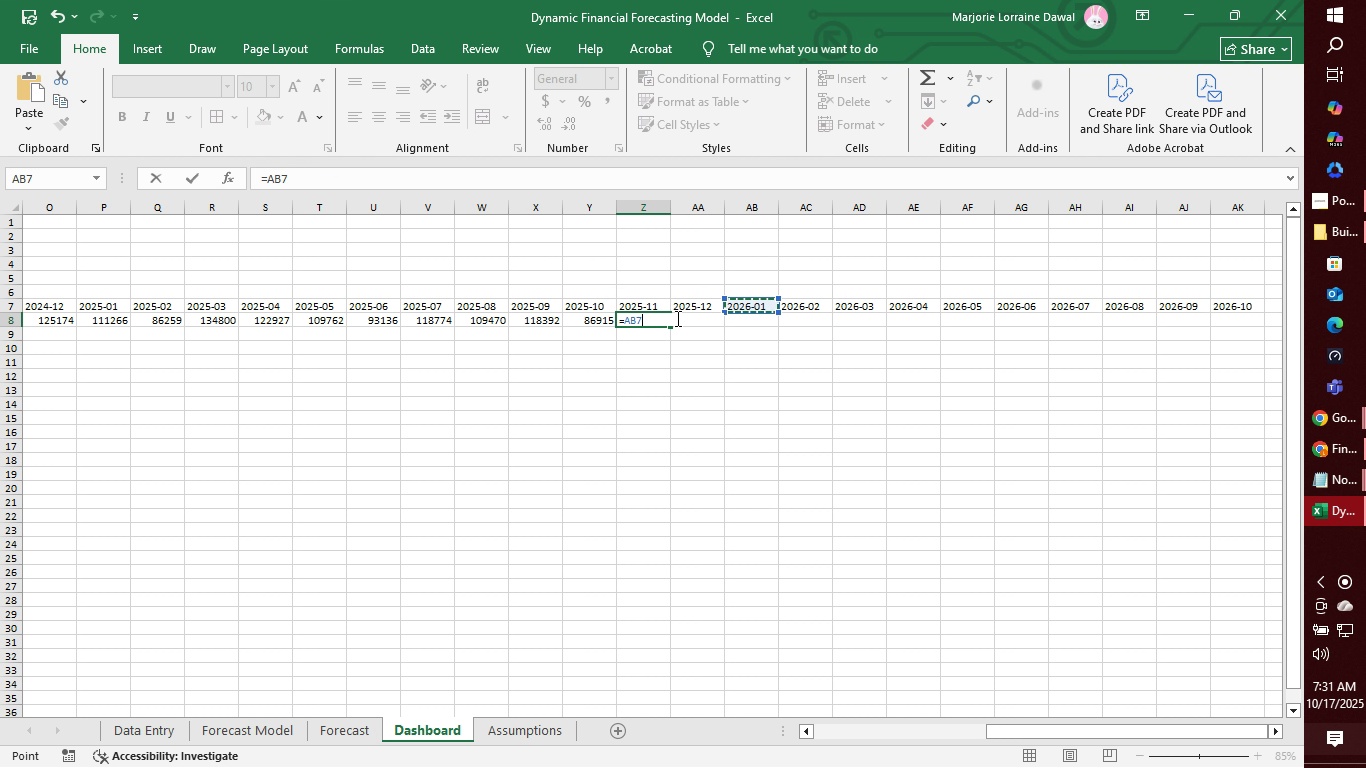 
key(Control+Z)
 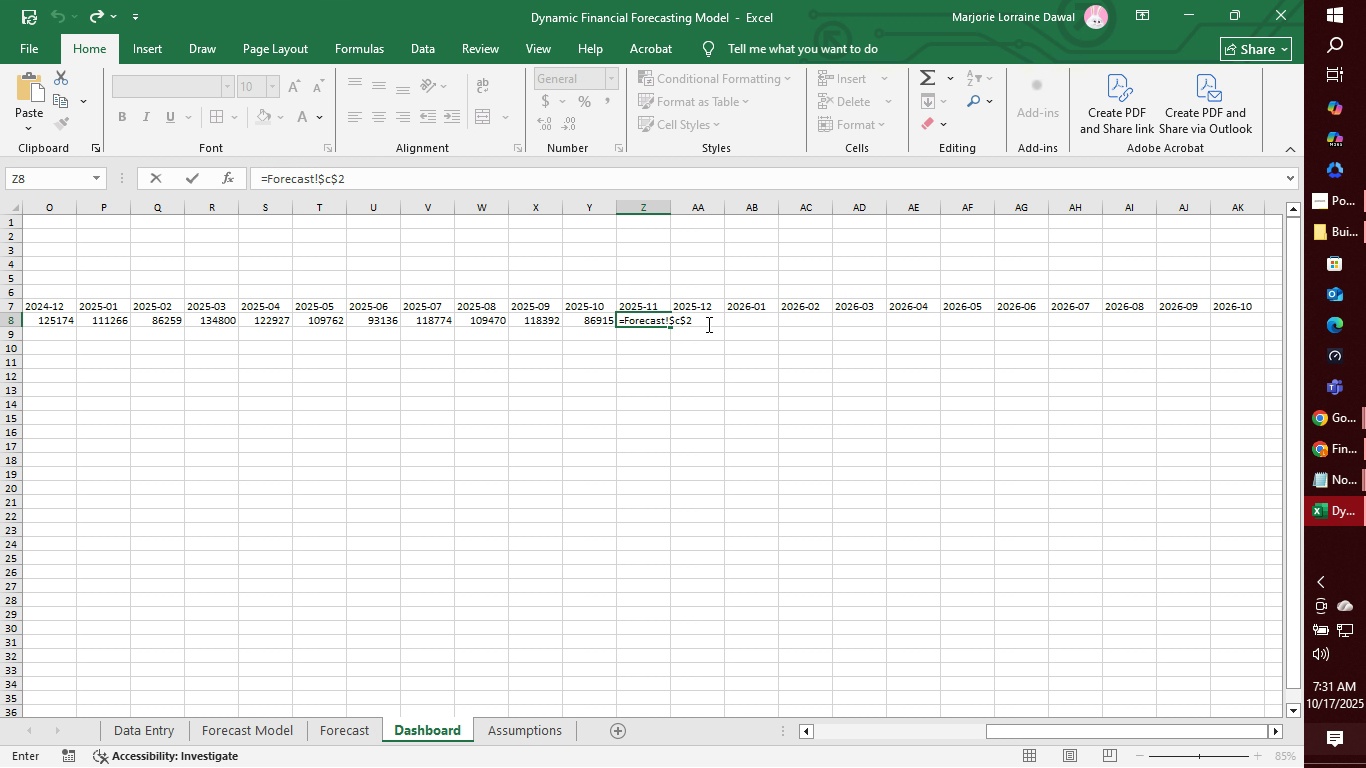 
left_click([707, 324])
 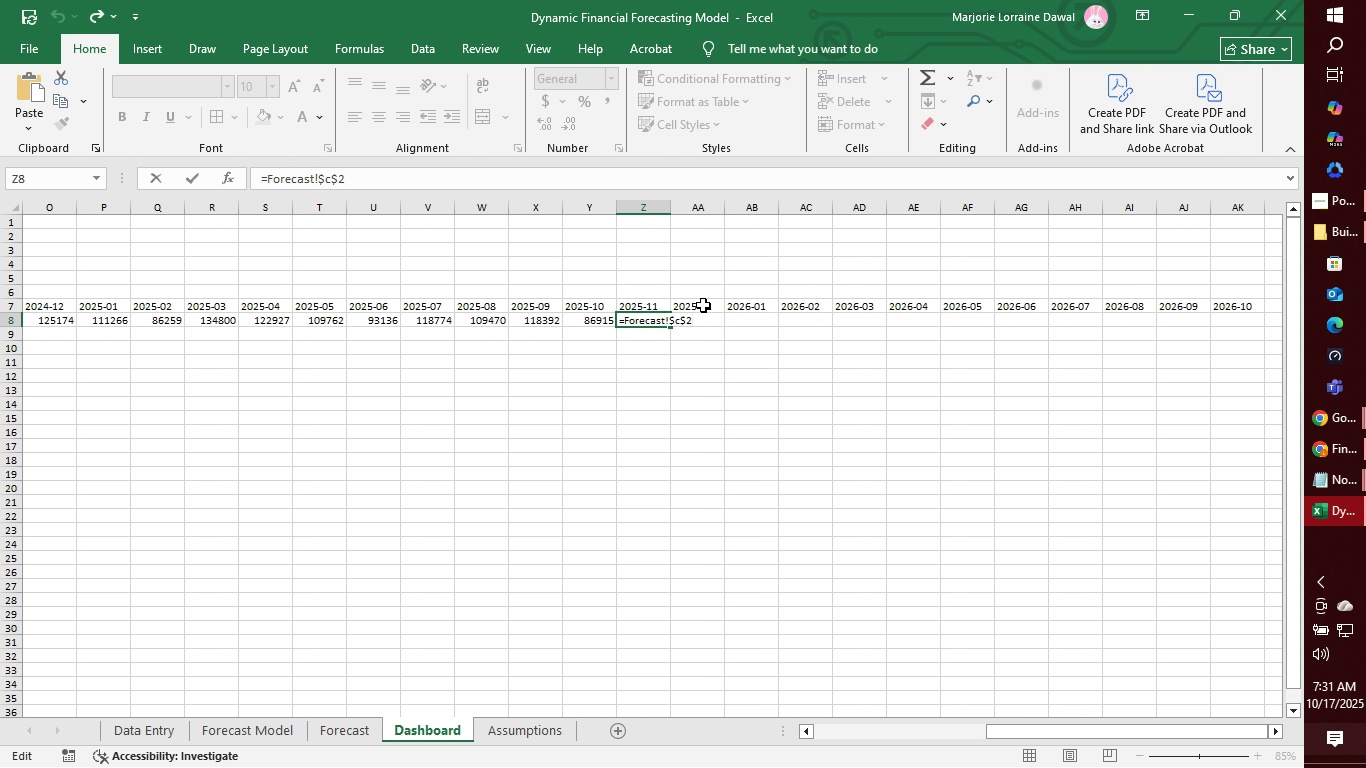 
key(Enter)
 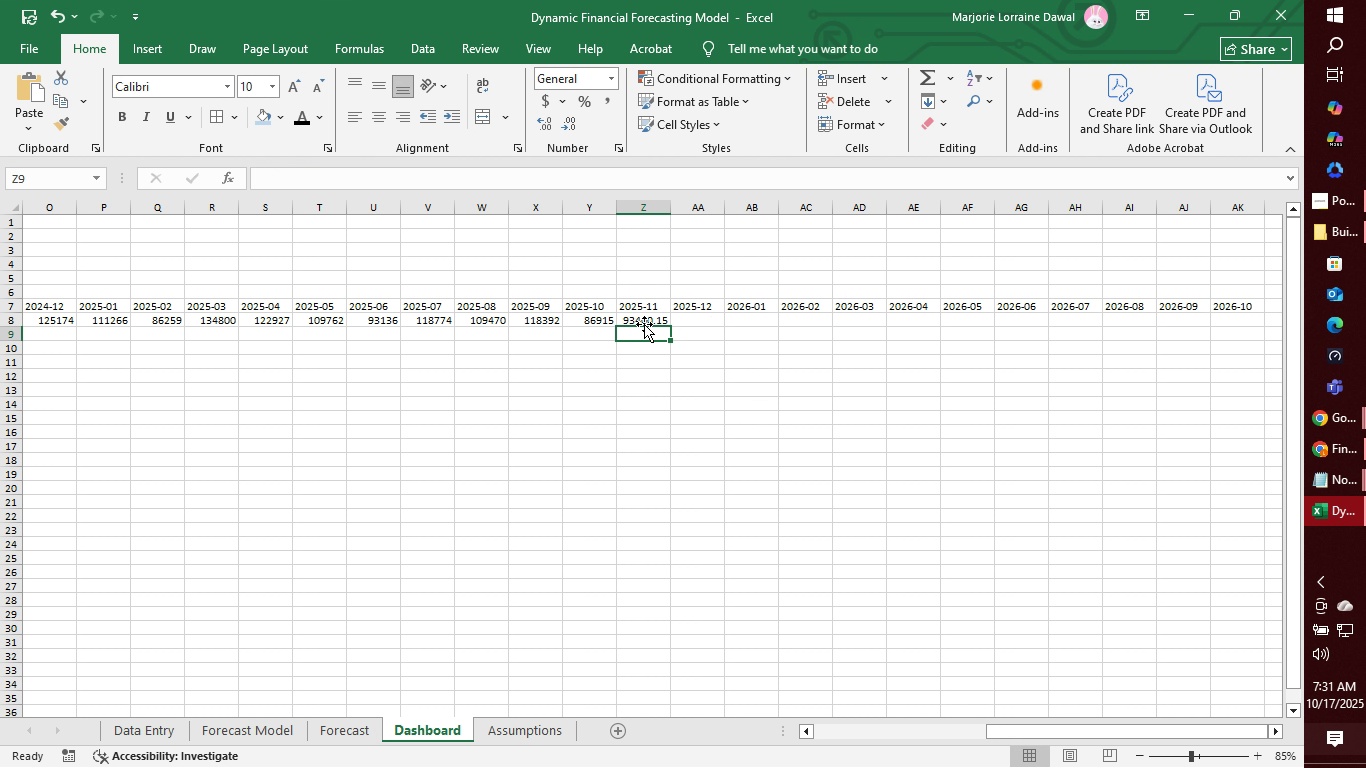 
left_click([638, 320])
 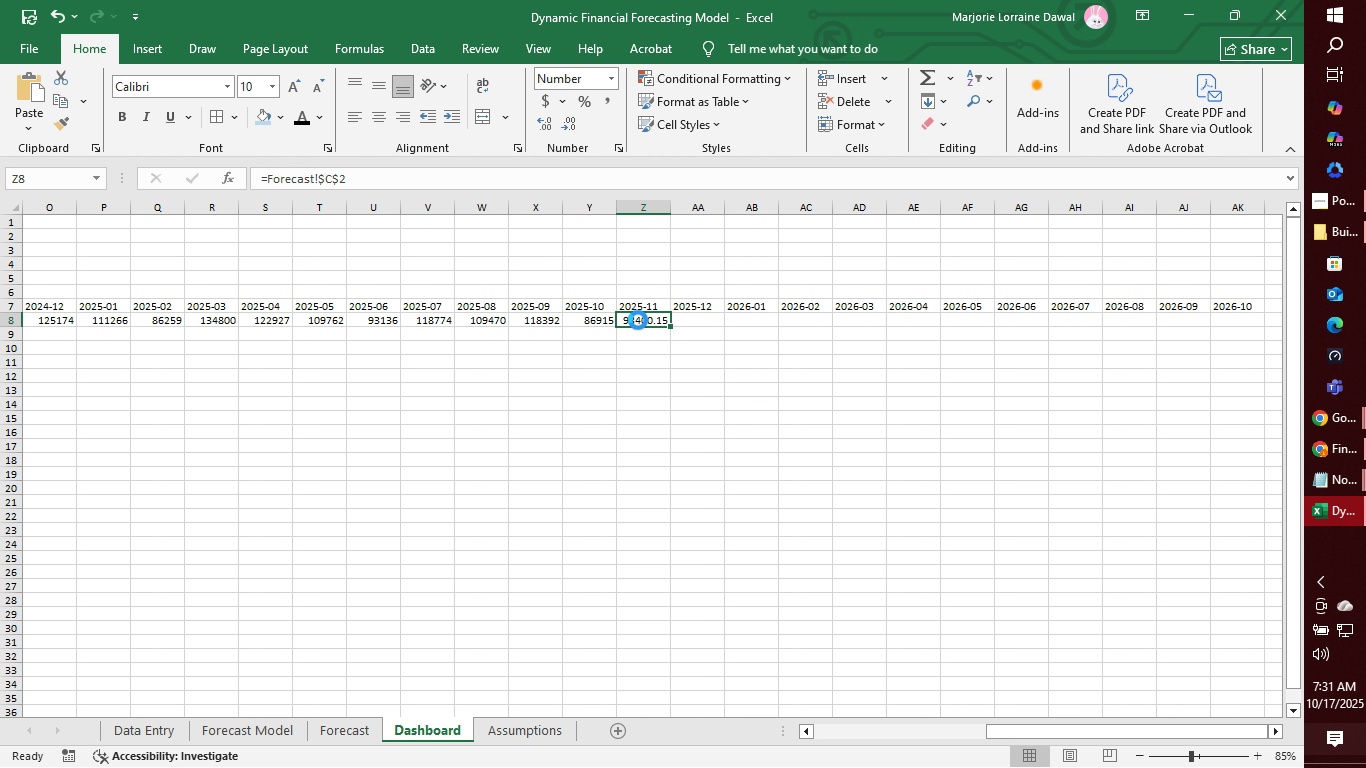 
key(Control+C)
 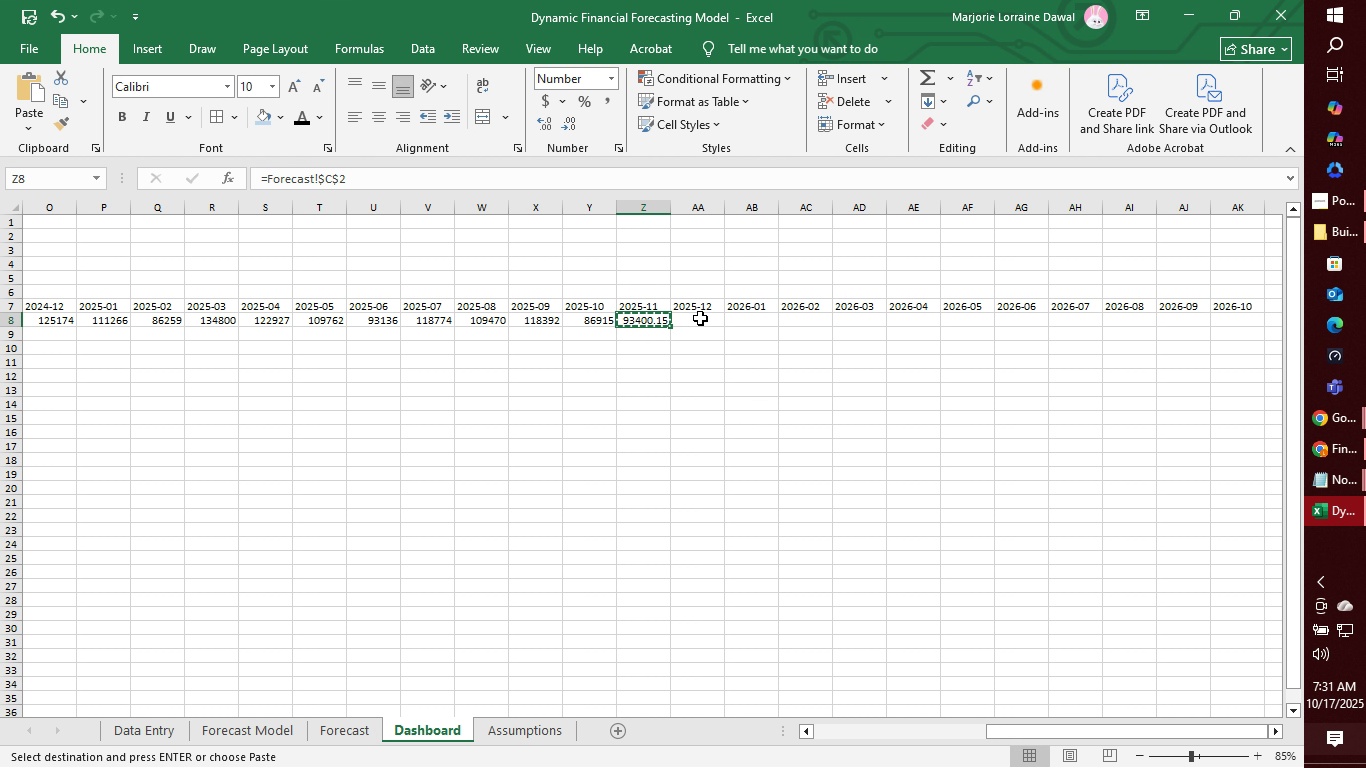 
left_click([700, 318])
 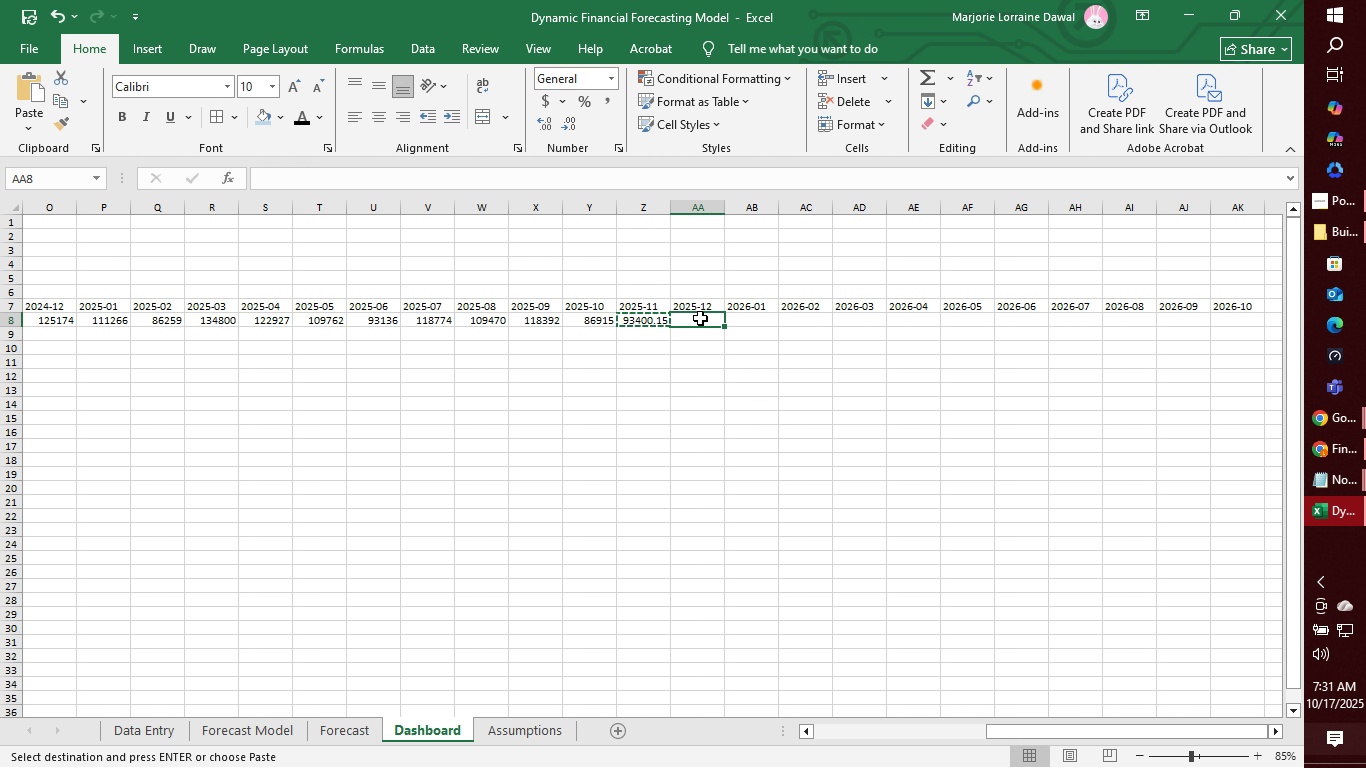 
key(Control+V)
 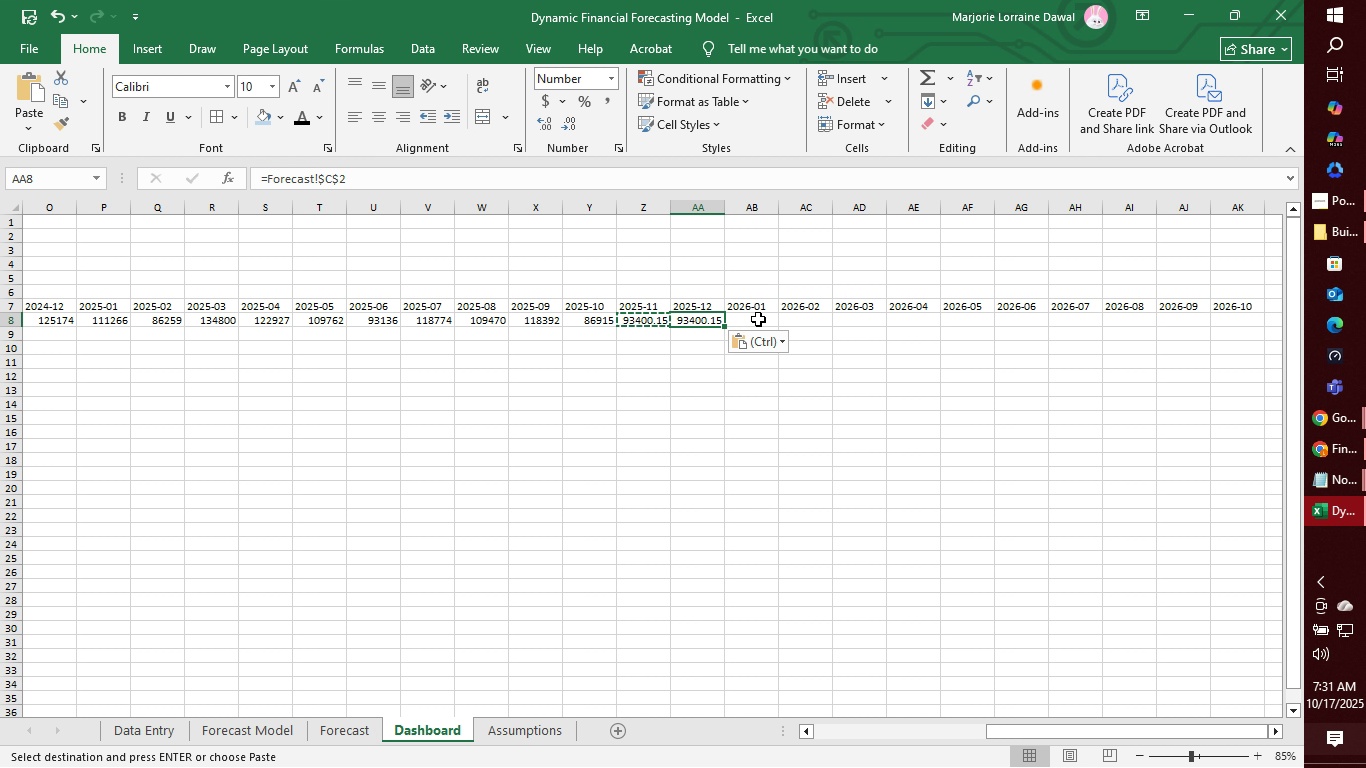 
left_click([761, 336])
 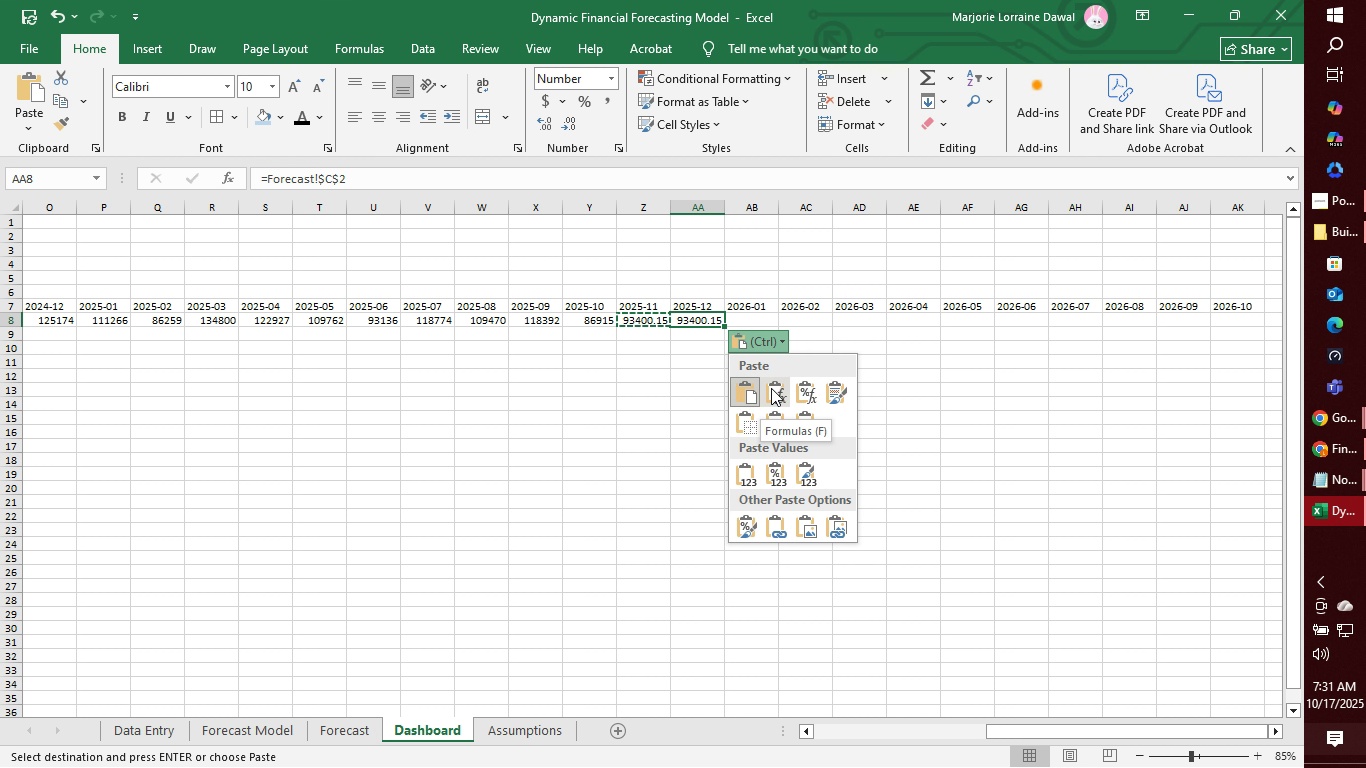 
left_click([771, 388])
 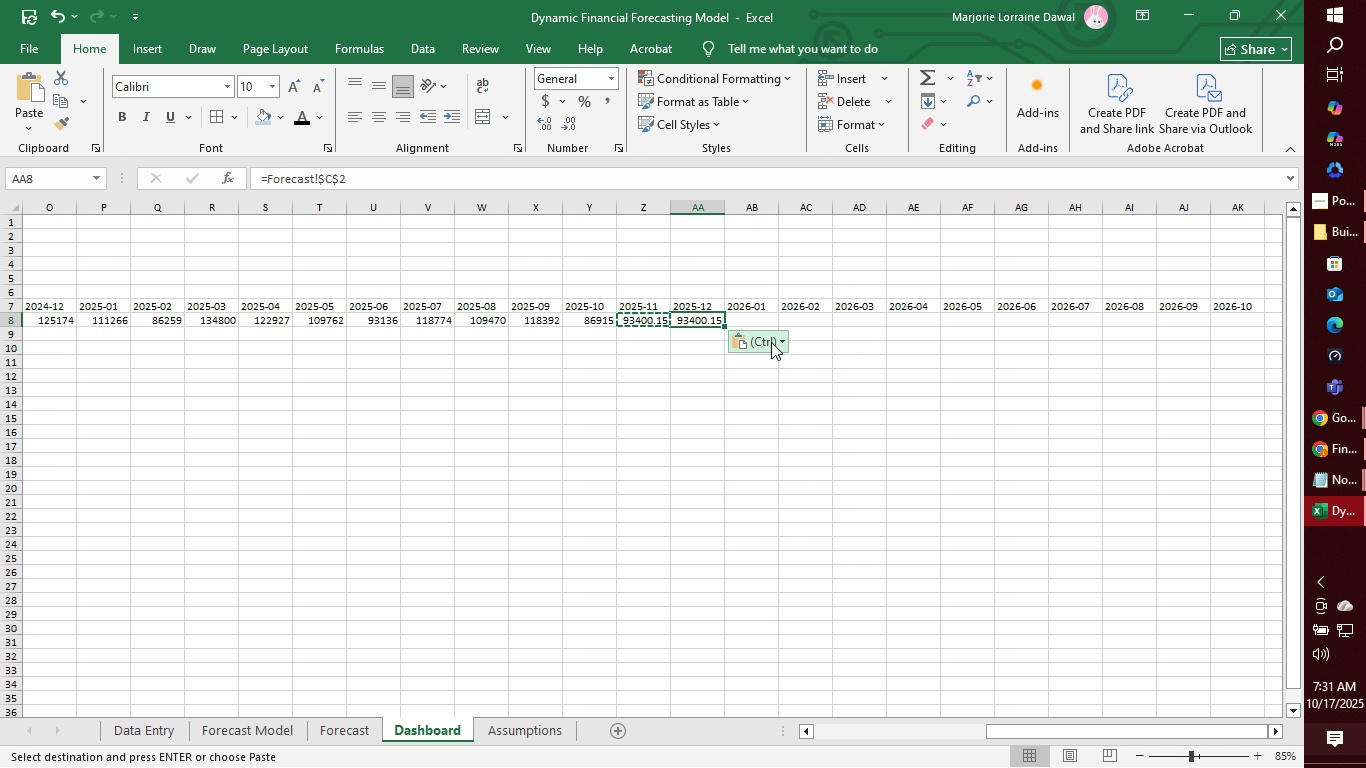 
left_click([771, 342])
 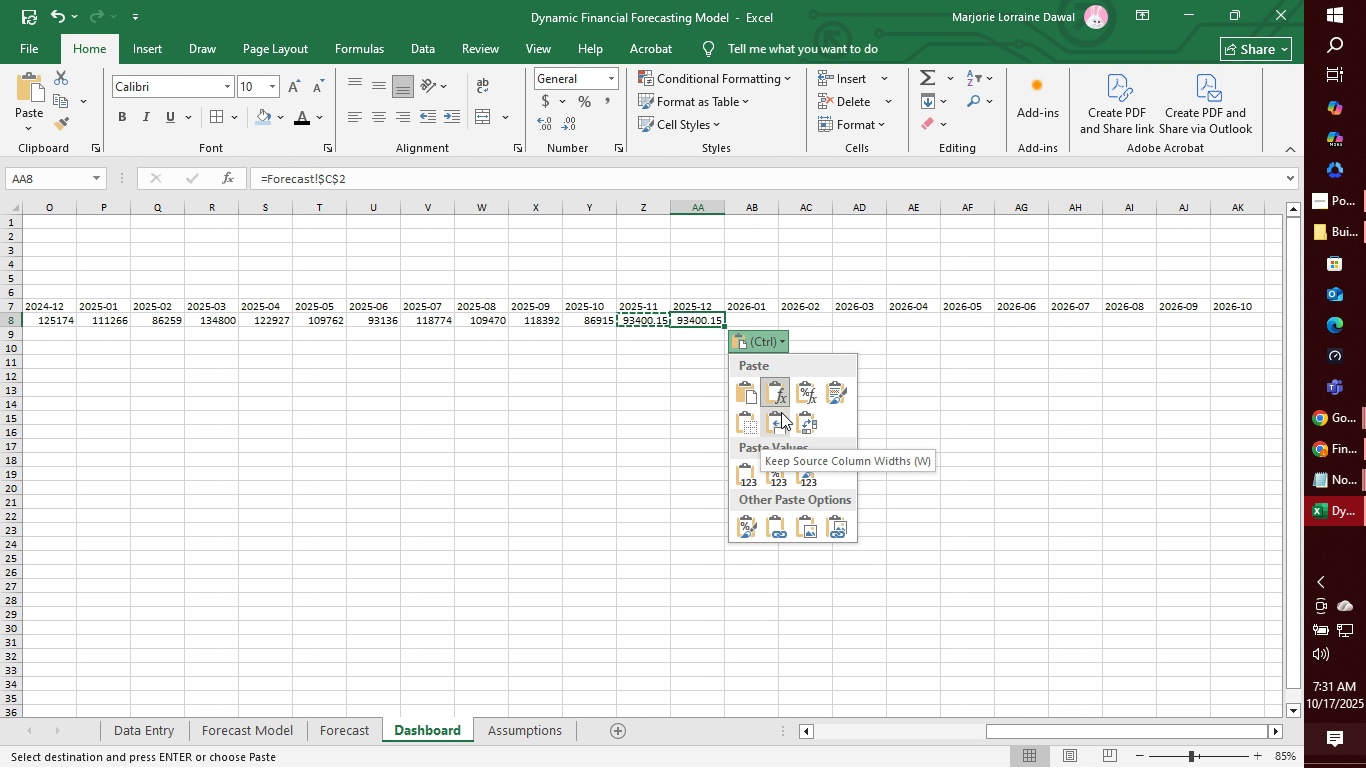 
left_click([781, 427])
 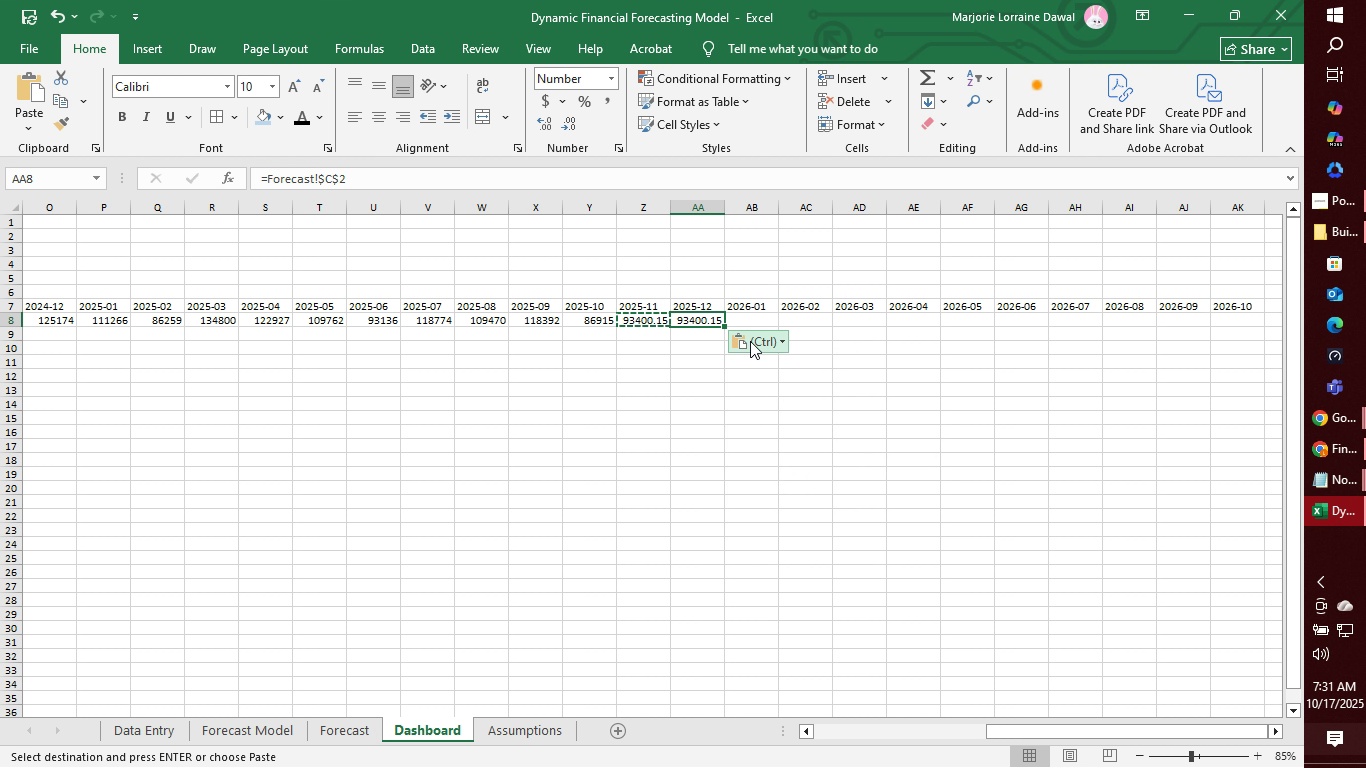 
left_click([758, 348])
 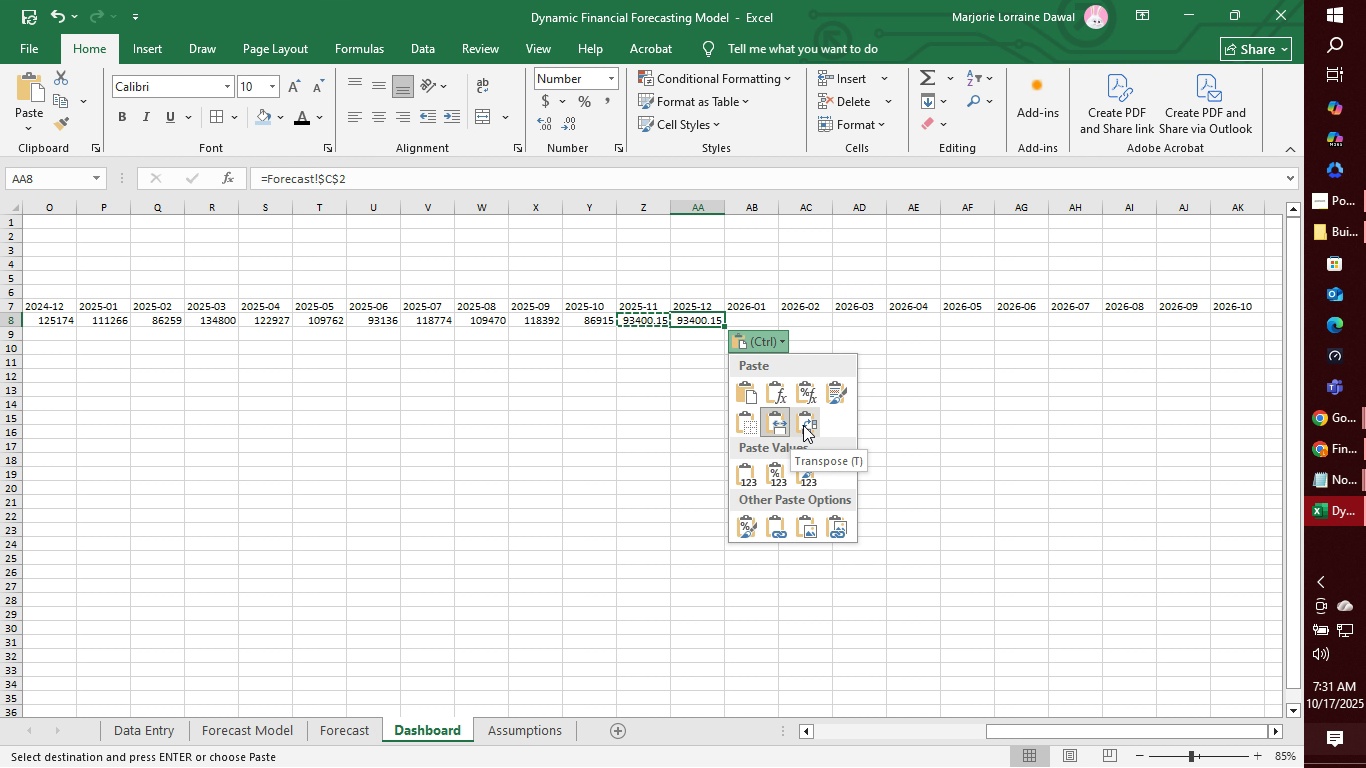 
left_click([803, 425])
 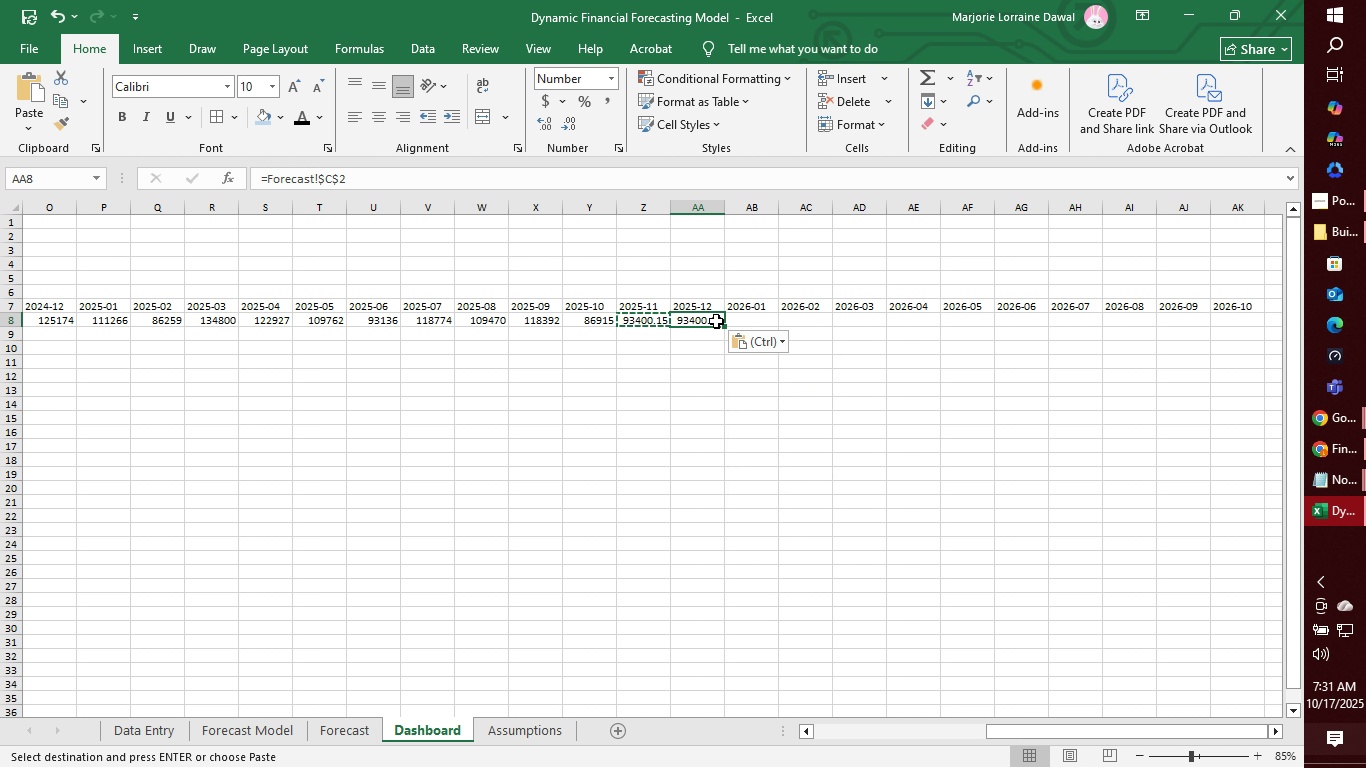 
left_click([716, 321])
 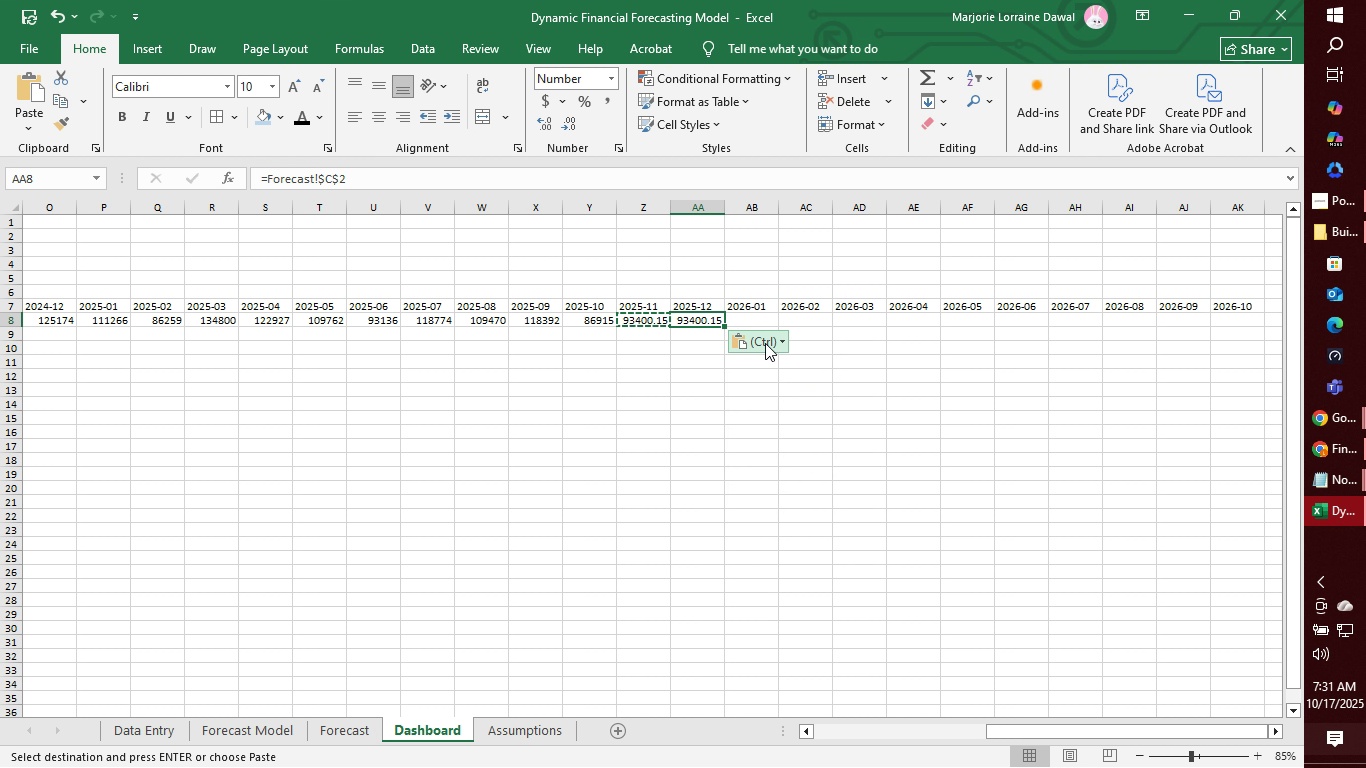 
left_click([765, 343])
 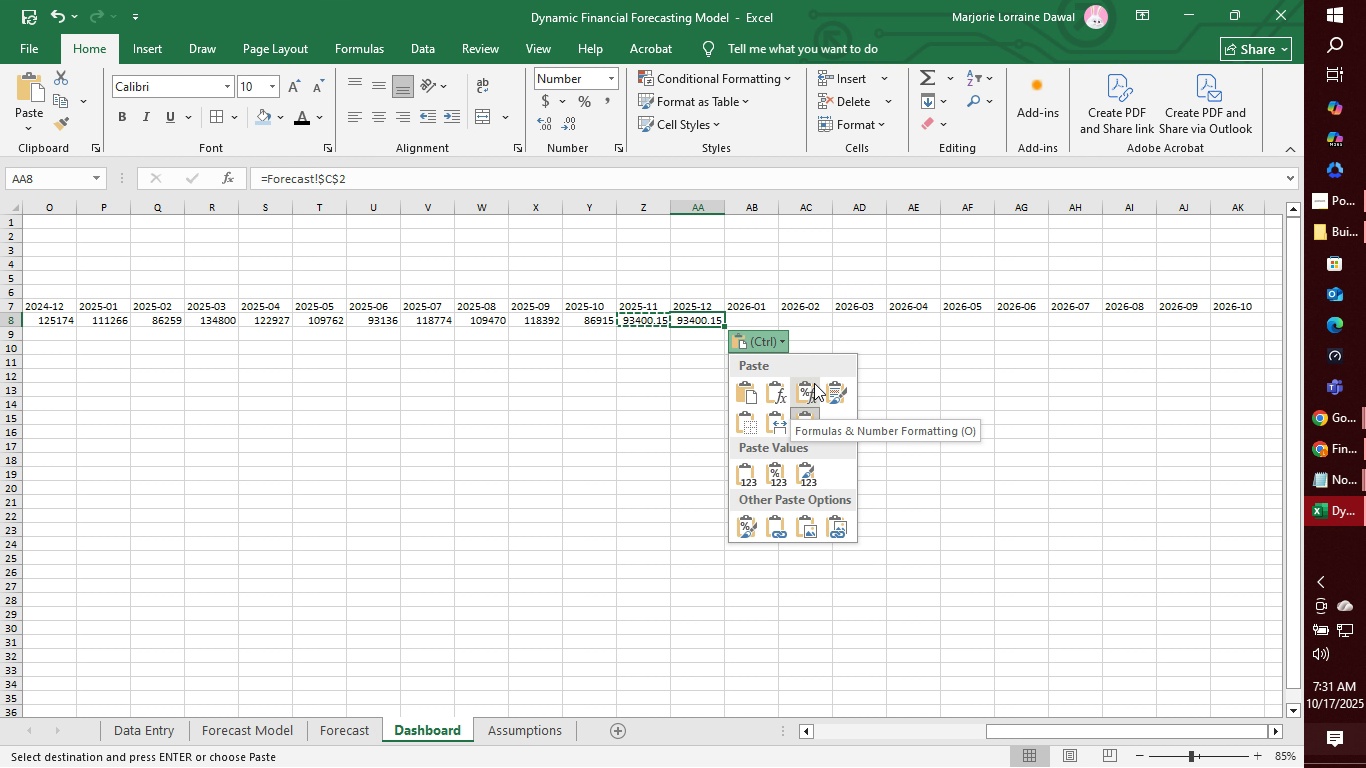 
left_click([814, 383])
 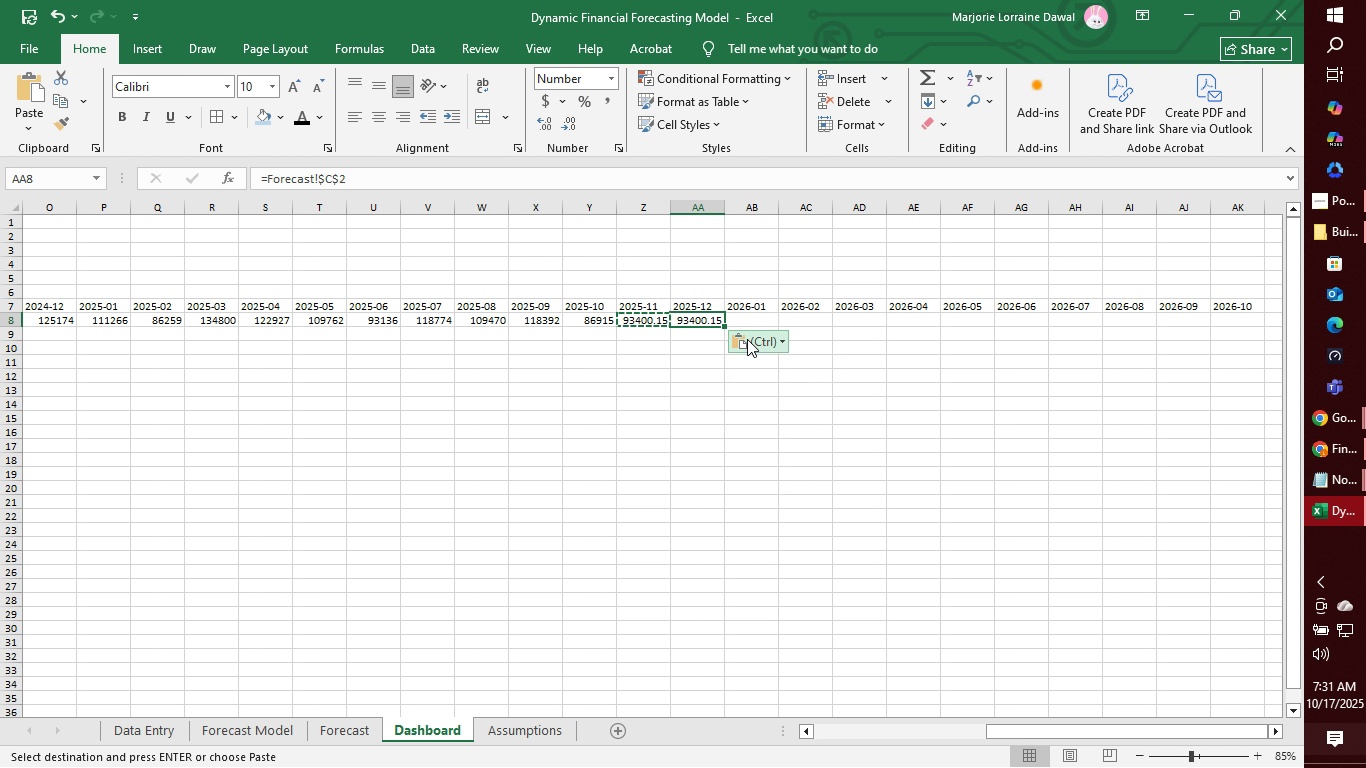 
left_click([750, 339])
 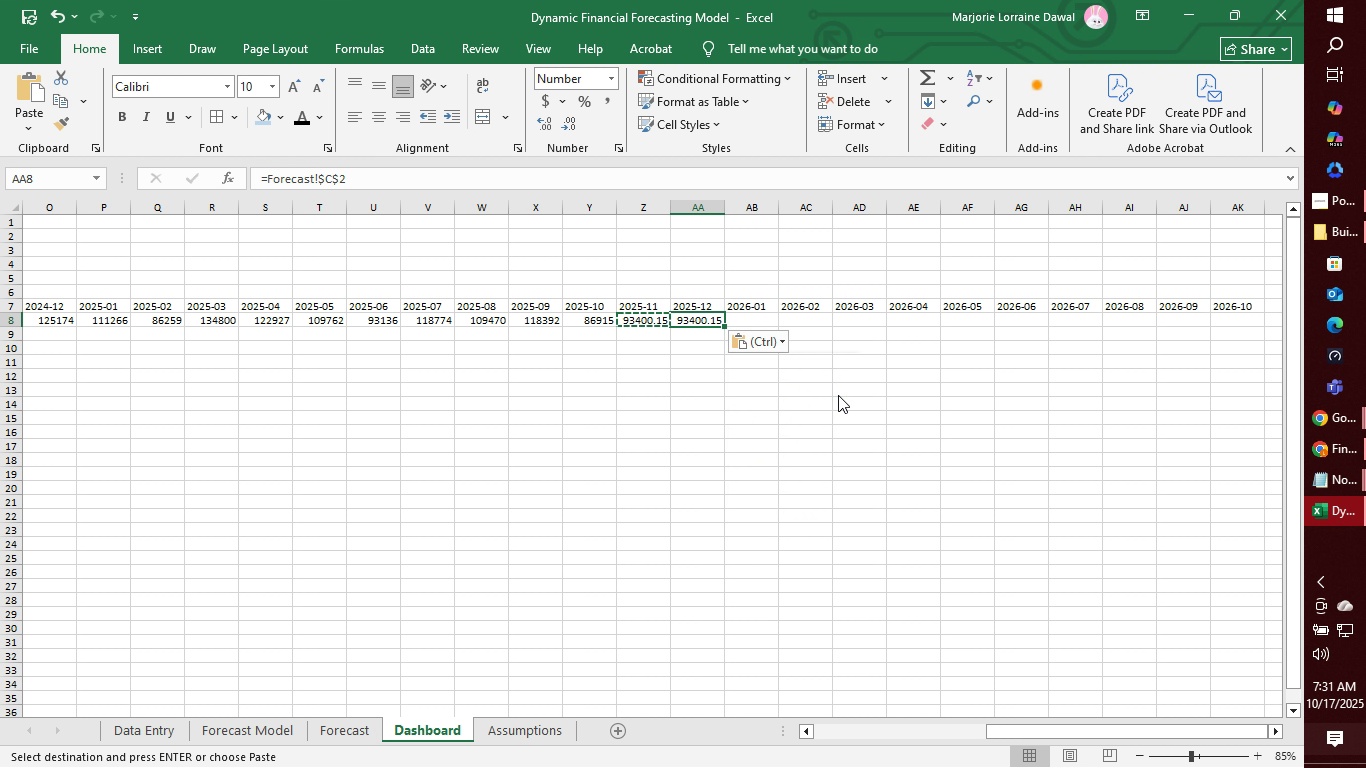 
left_click([838, 395])
 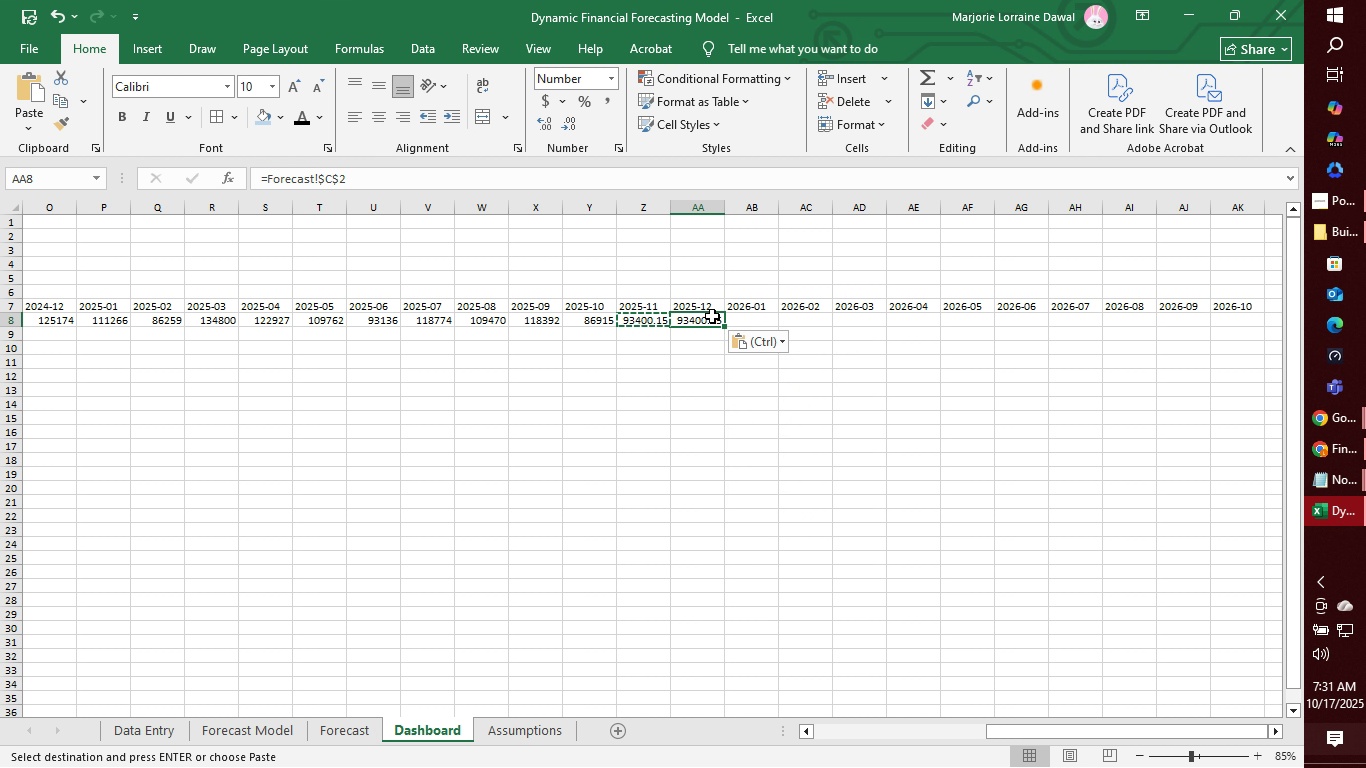 
left_click([712, 316])
 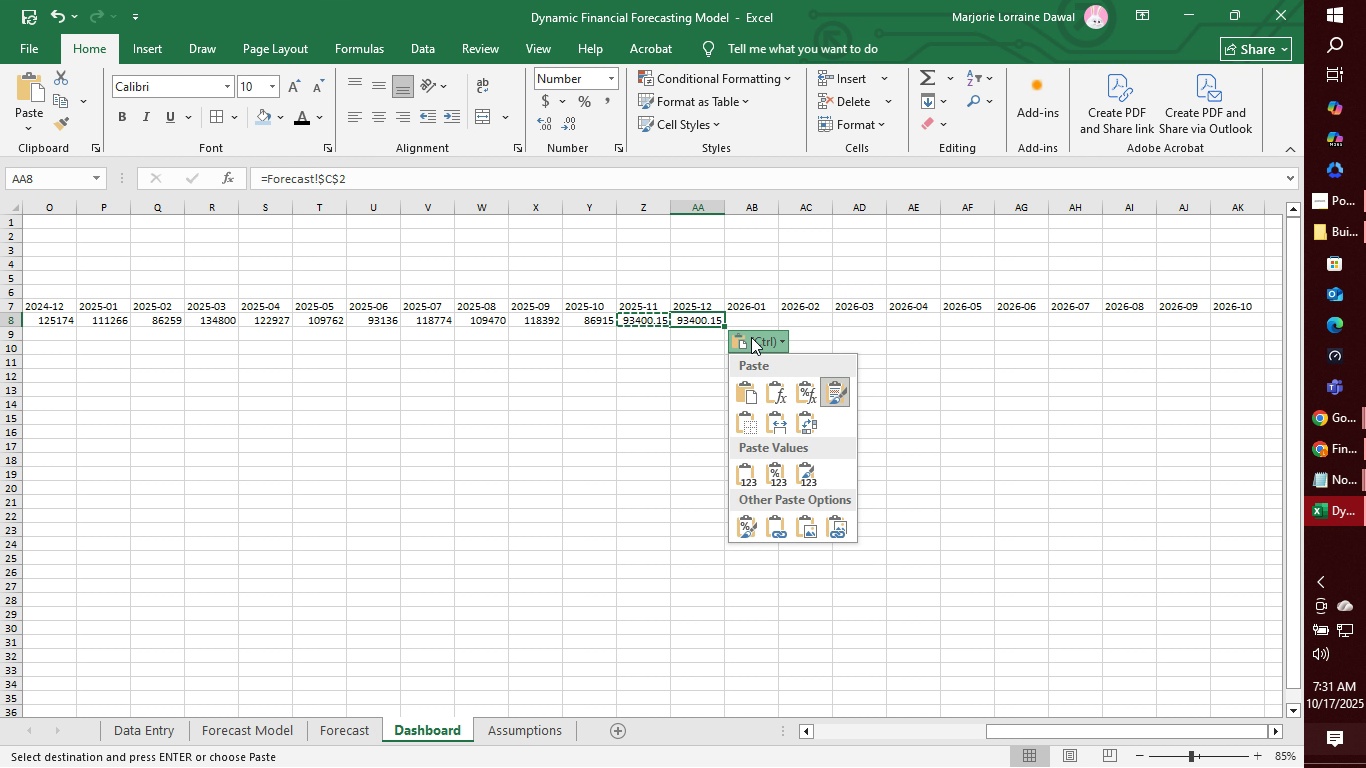 
left_click([751, 337])
 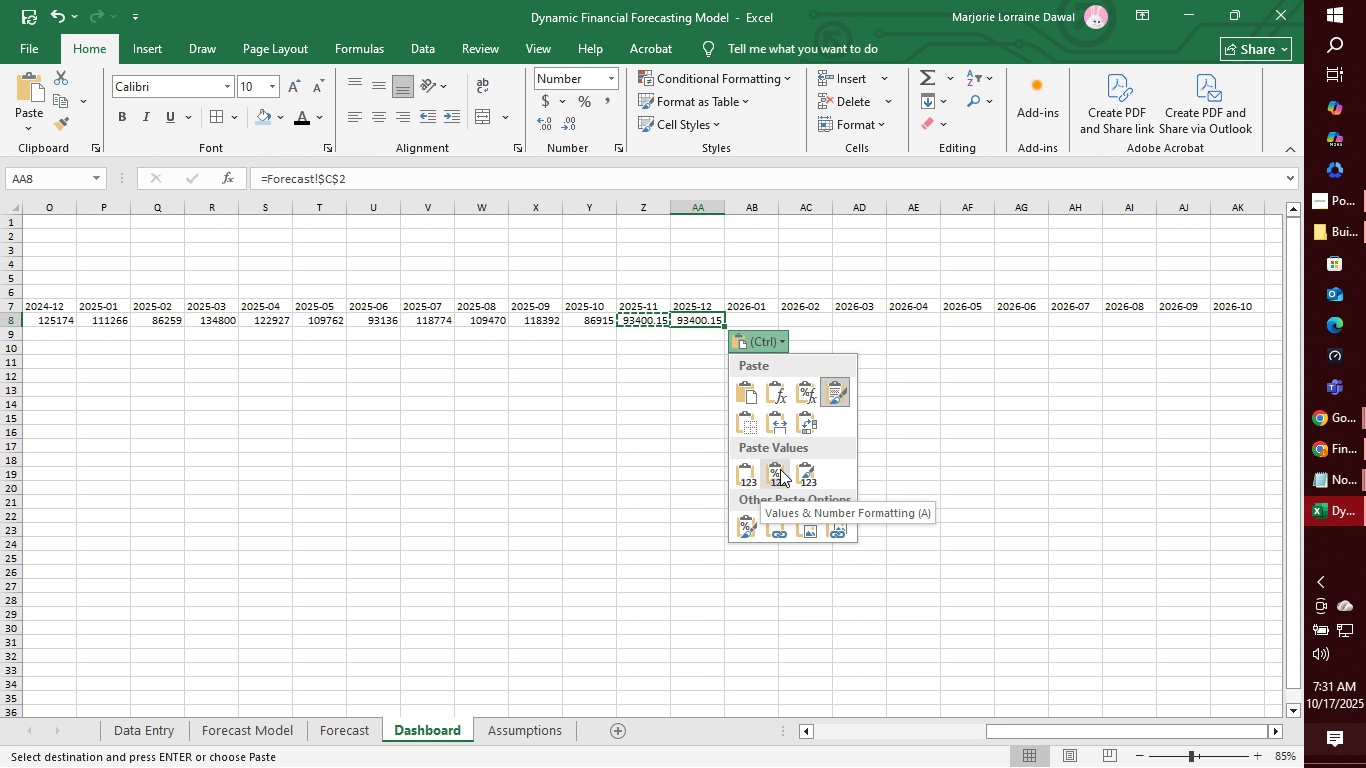 
left_click([780, 469])
 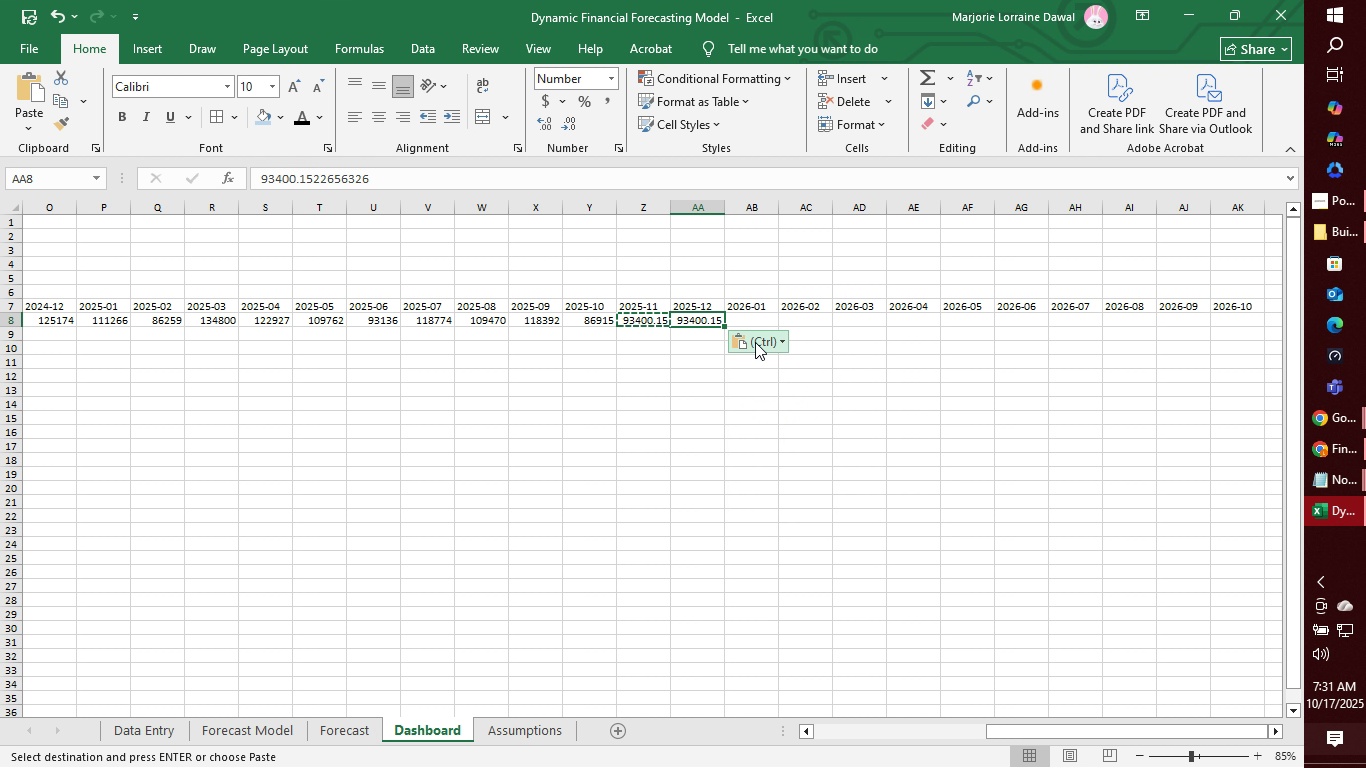 
left_click([756, 342])
 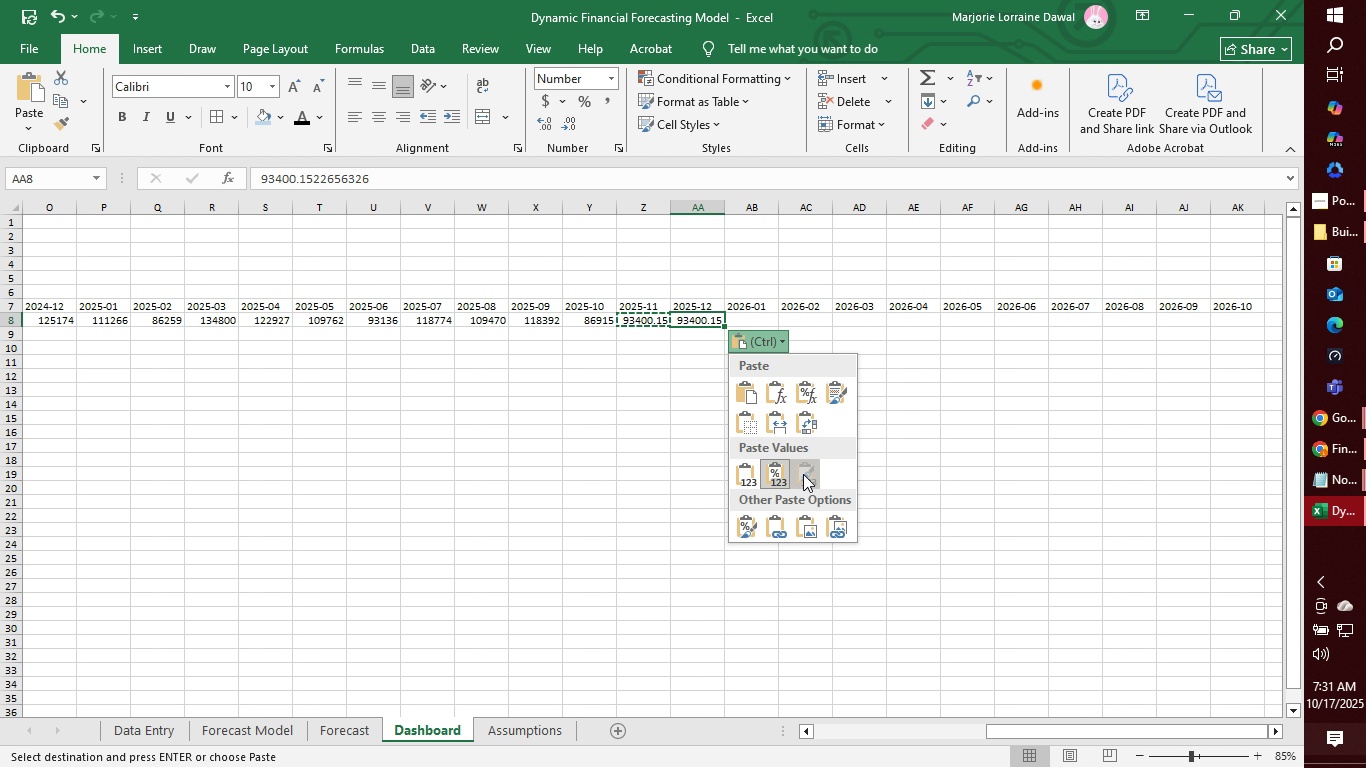 
left_click([803, 474])
 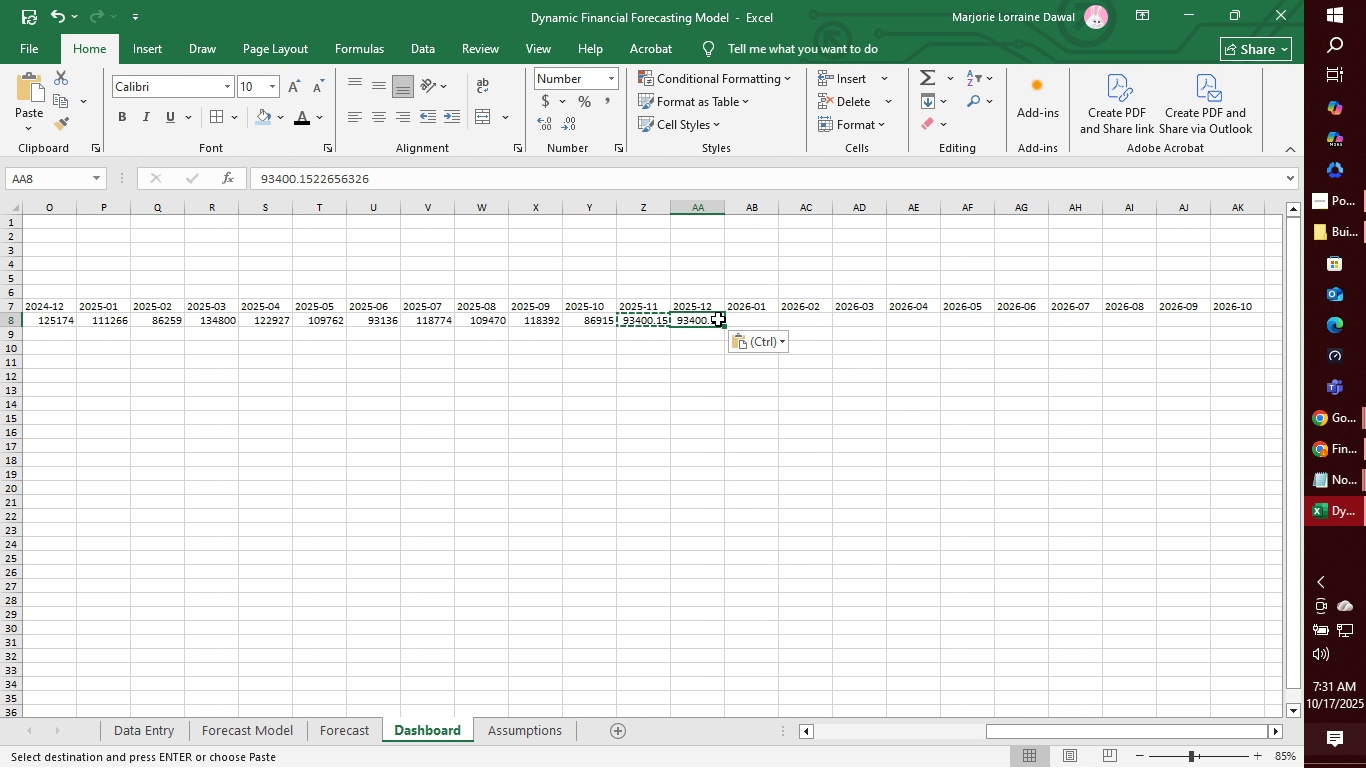 
left_click([718, 319])
 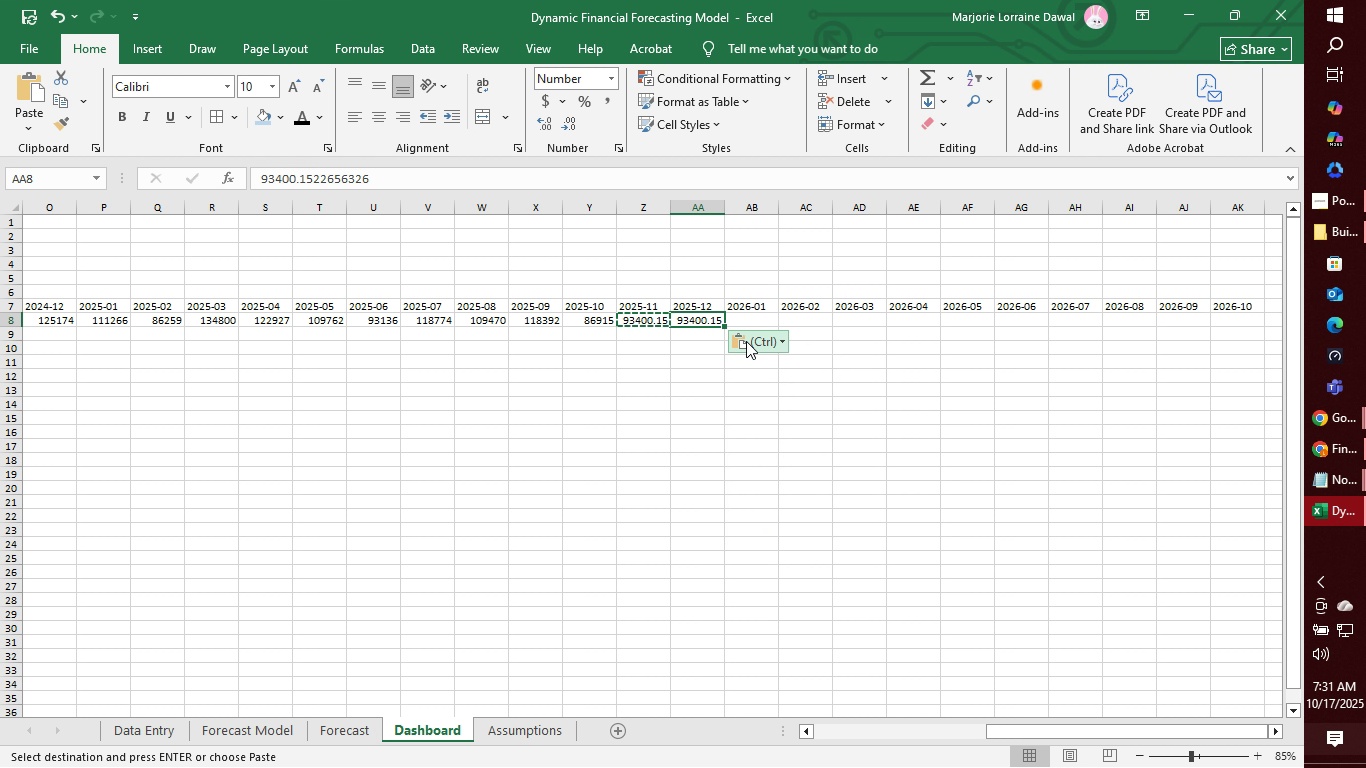 
left_click([750, 343])
 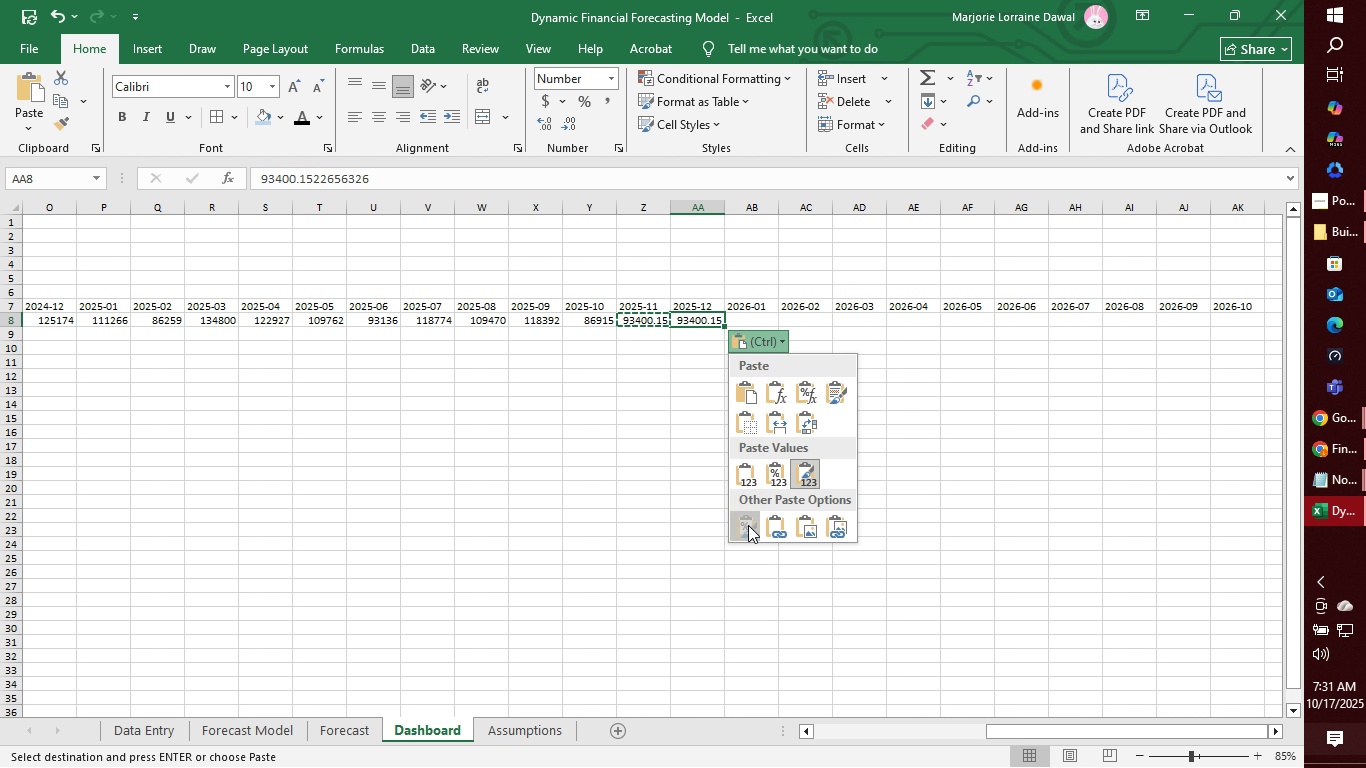 
left_click([748, 525])
 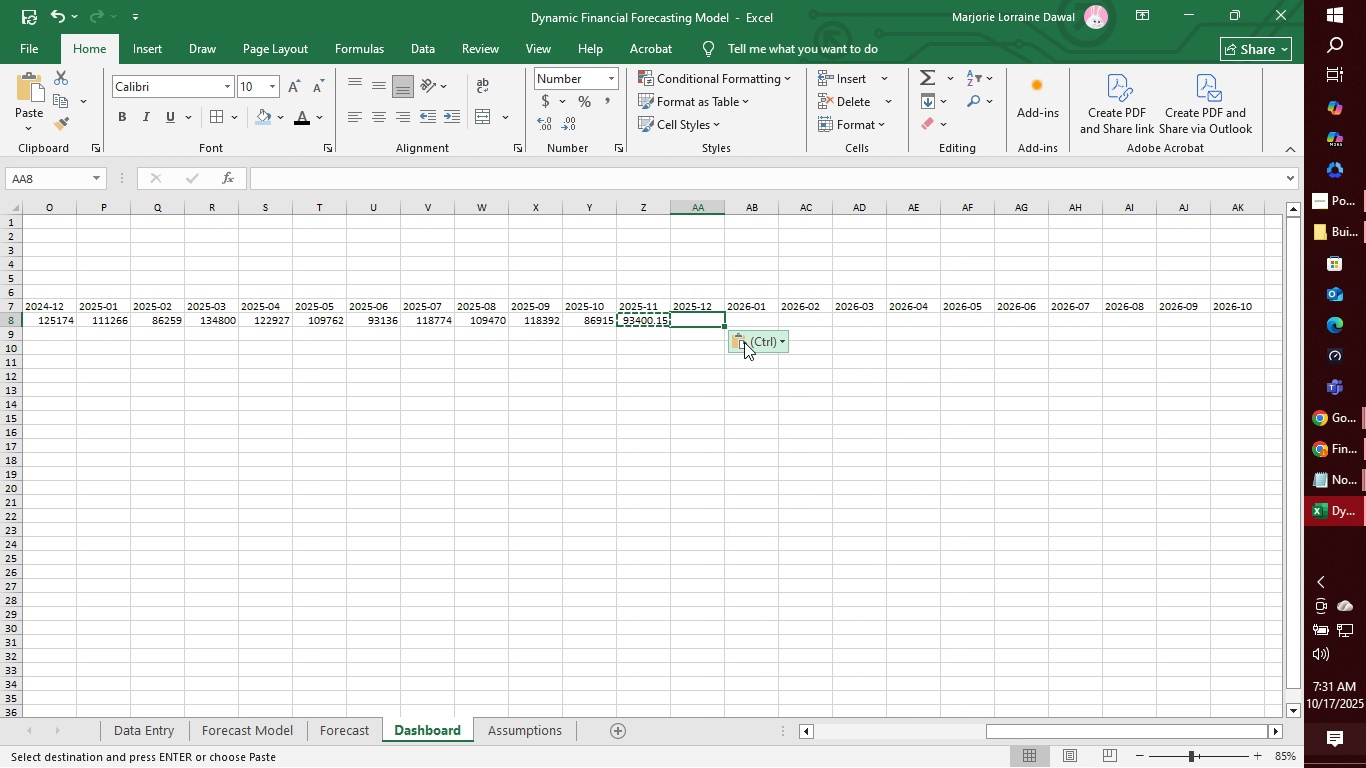 
left_click([744, 342])
 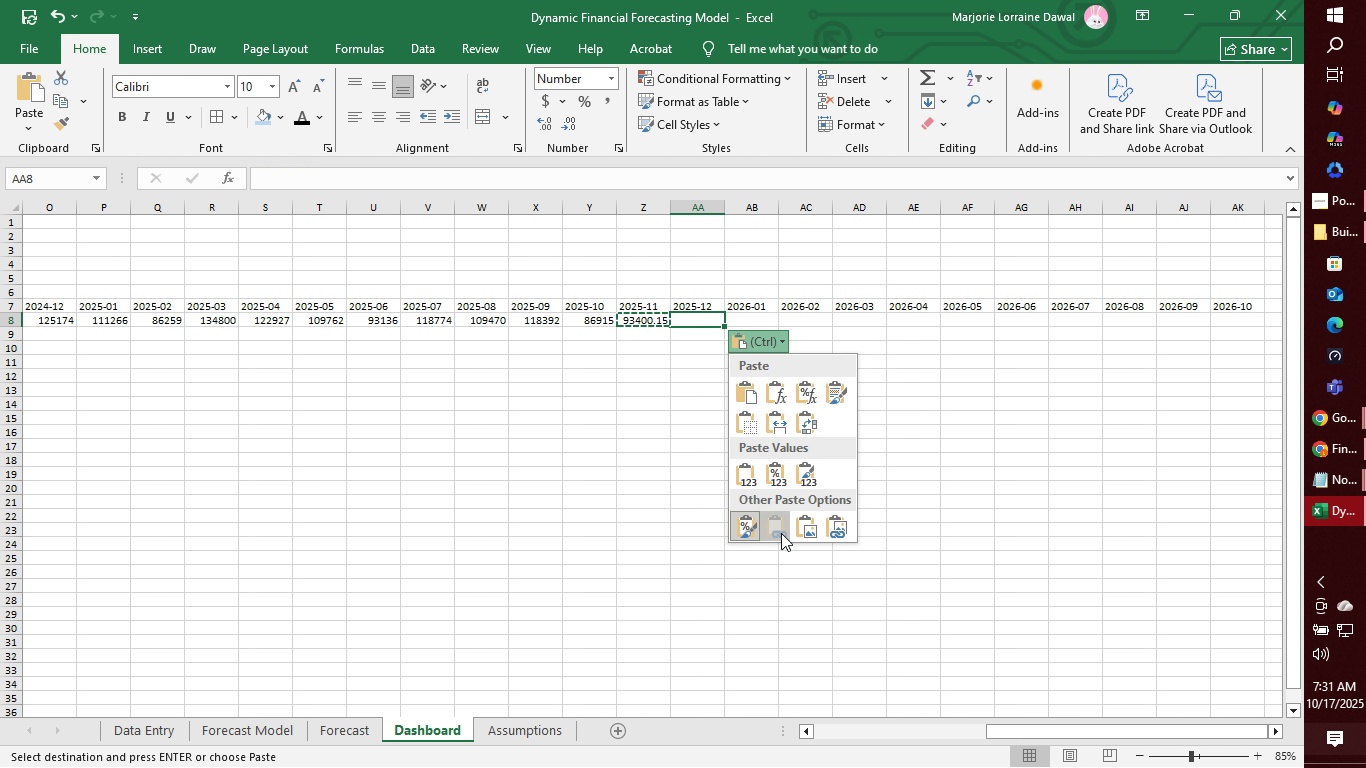 
left_click([781, 533])
 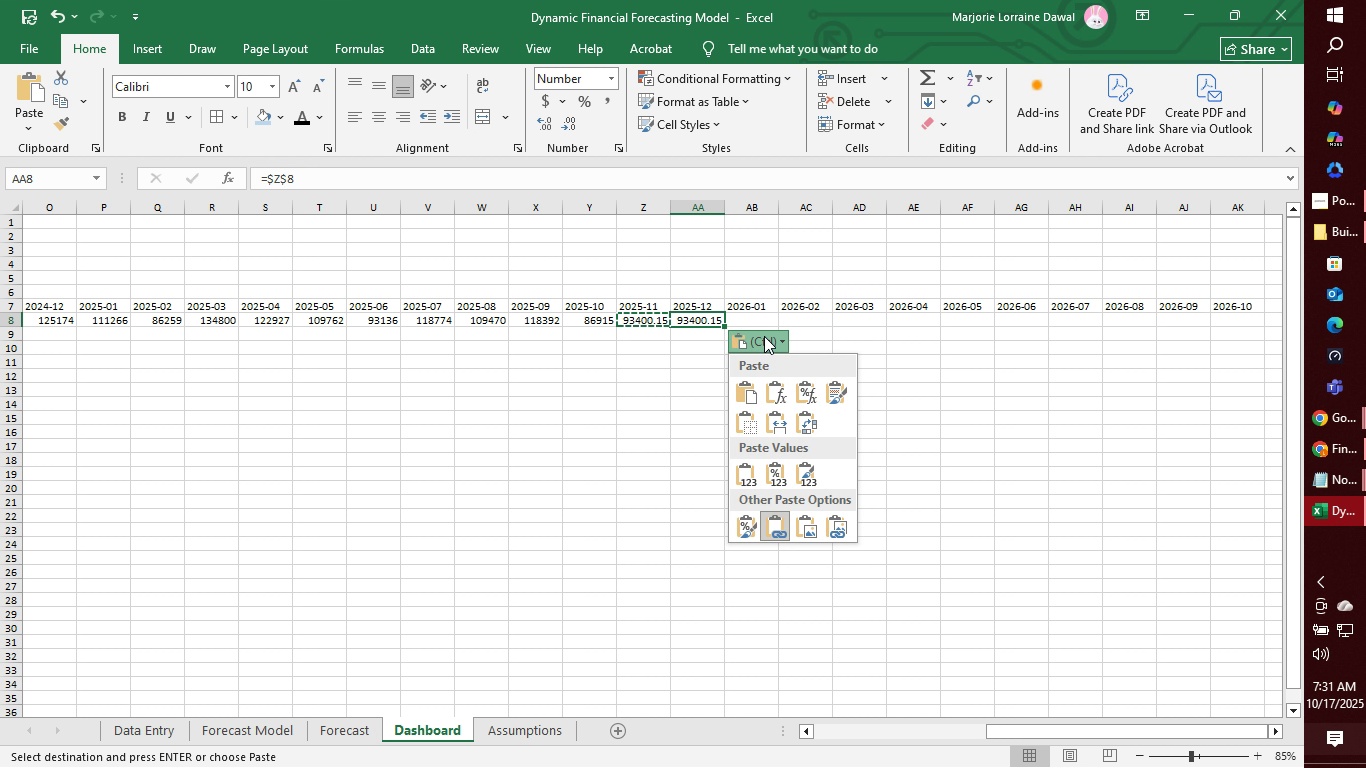 
left_click([764, 336])
 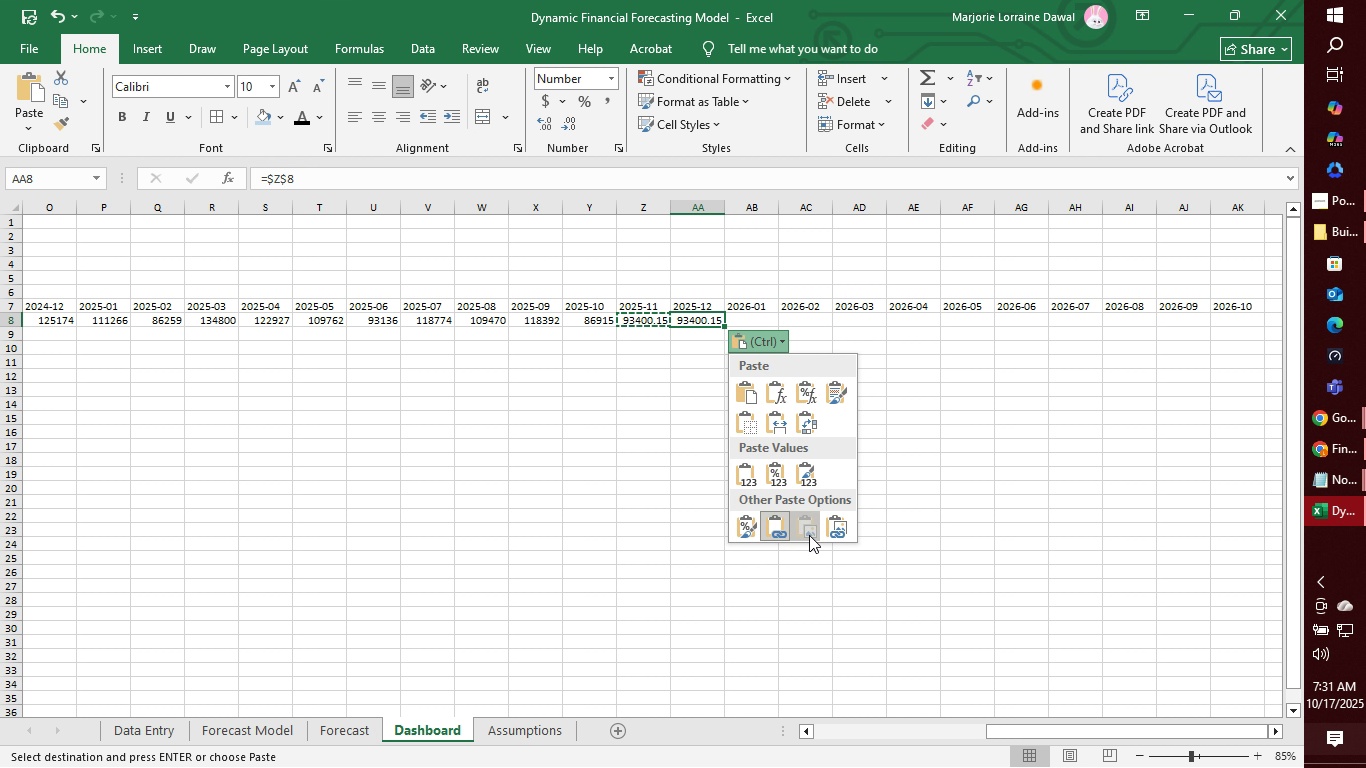 
left_click([809, 535])
 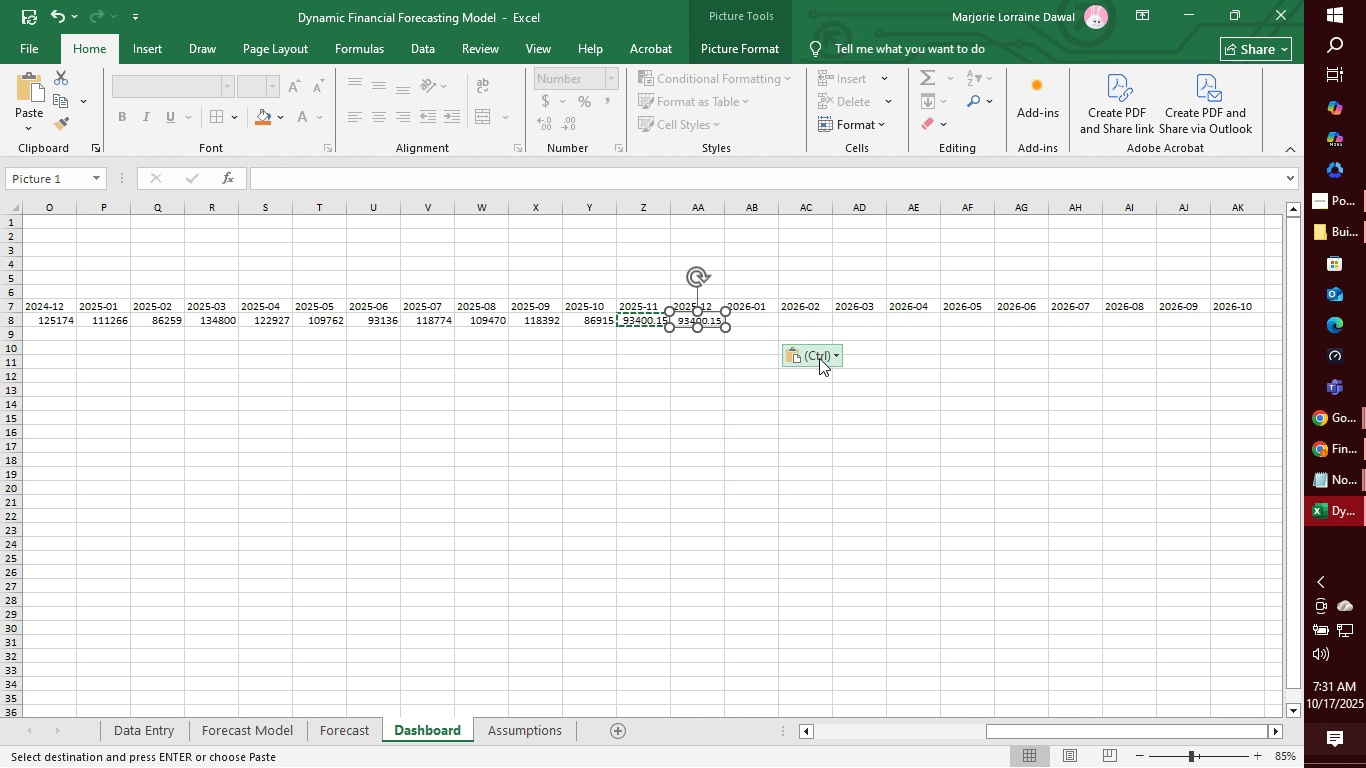 
left_click([820, 359])
 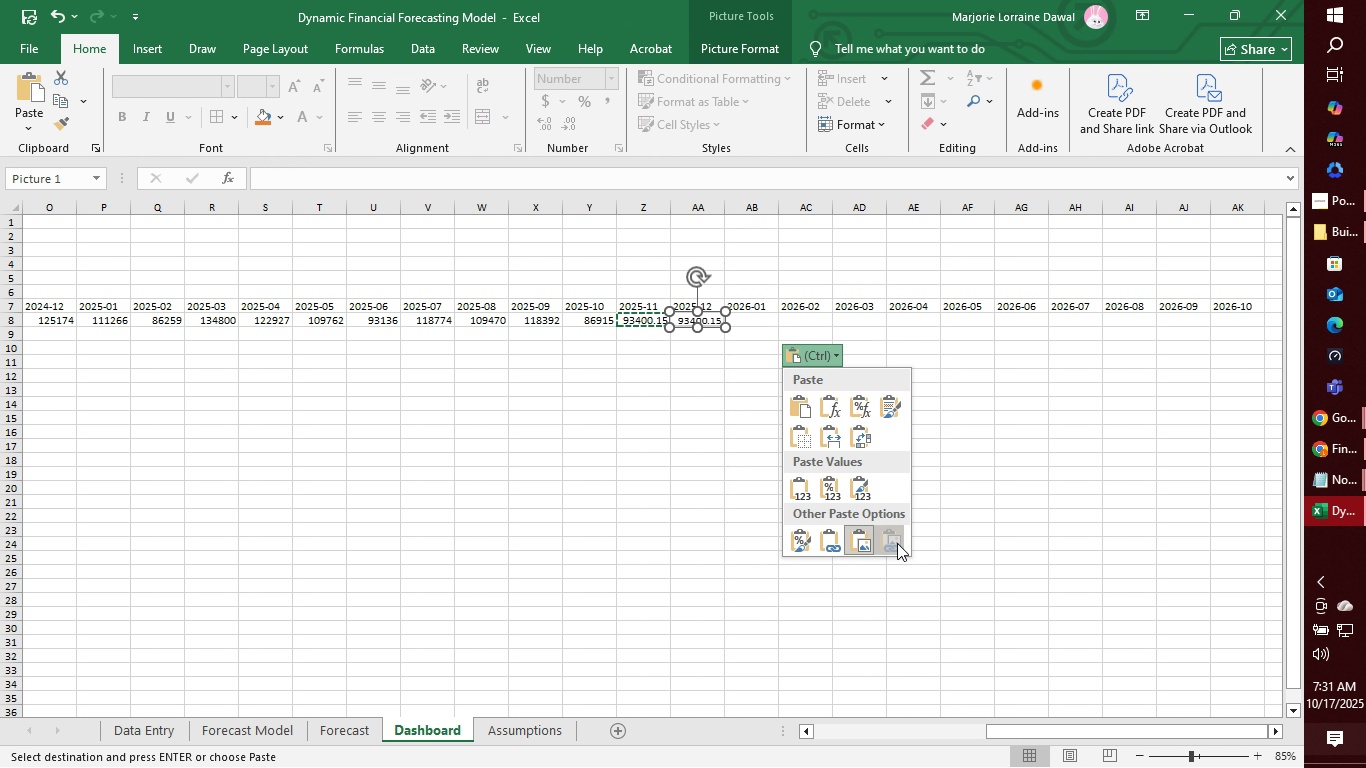 
left_click([897, 543])
 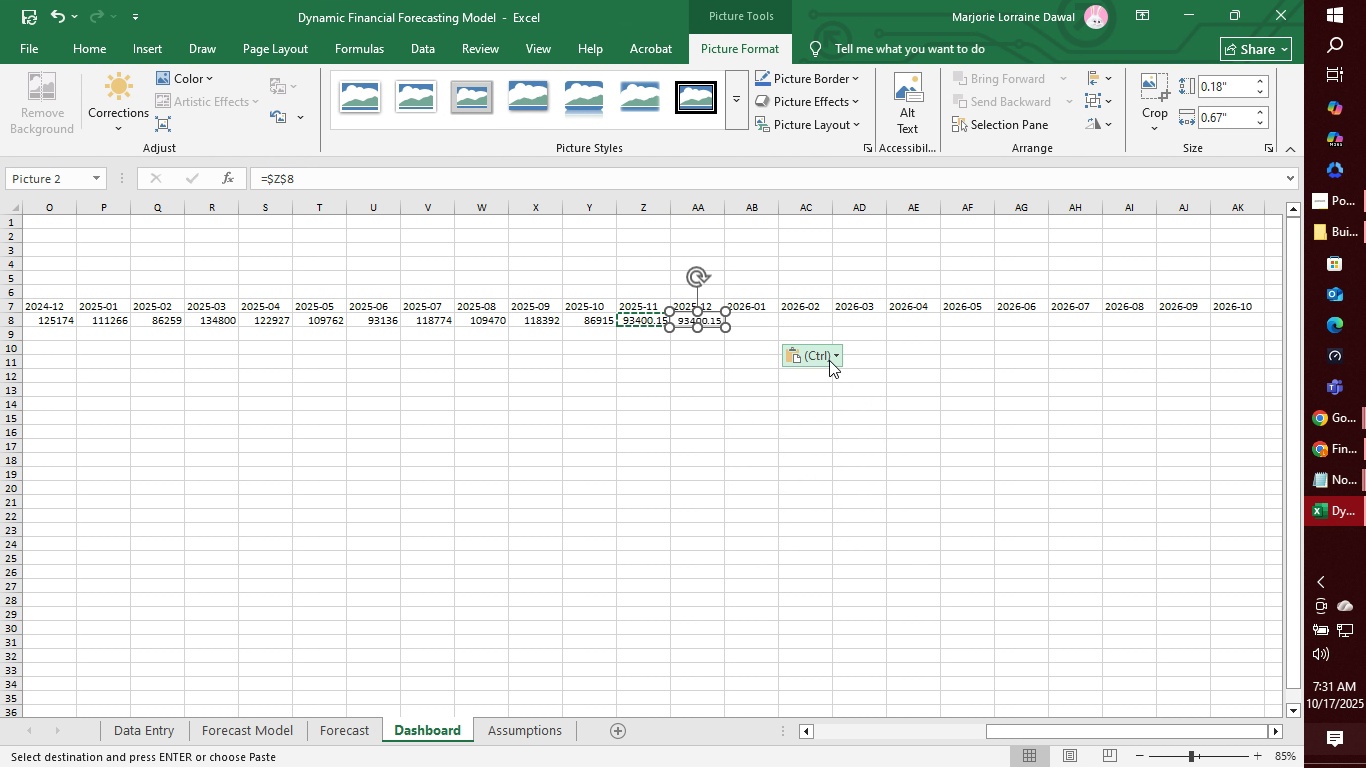 
left_click([829, 360])
 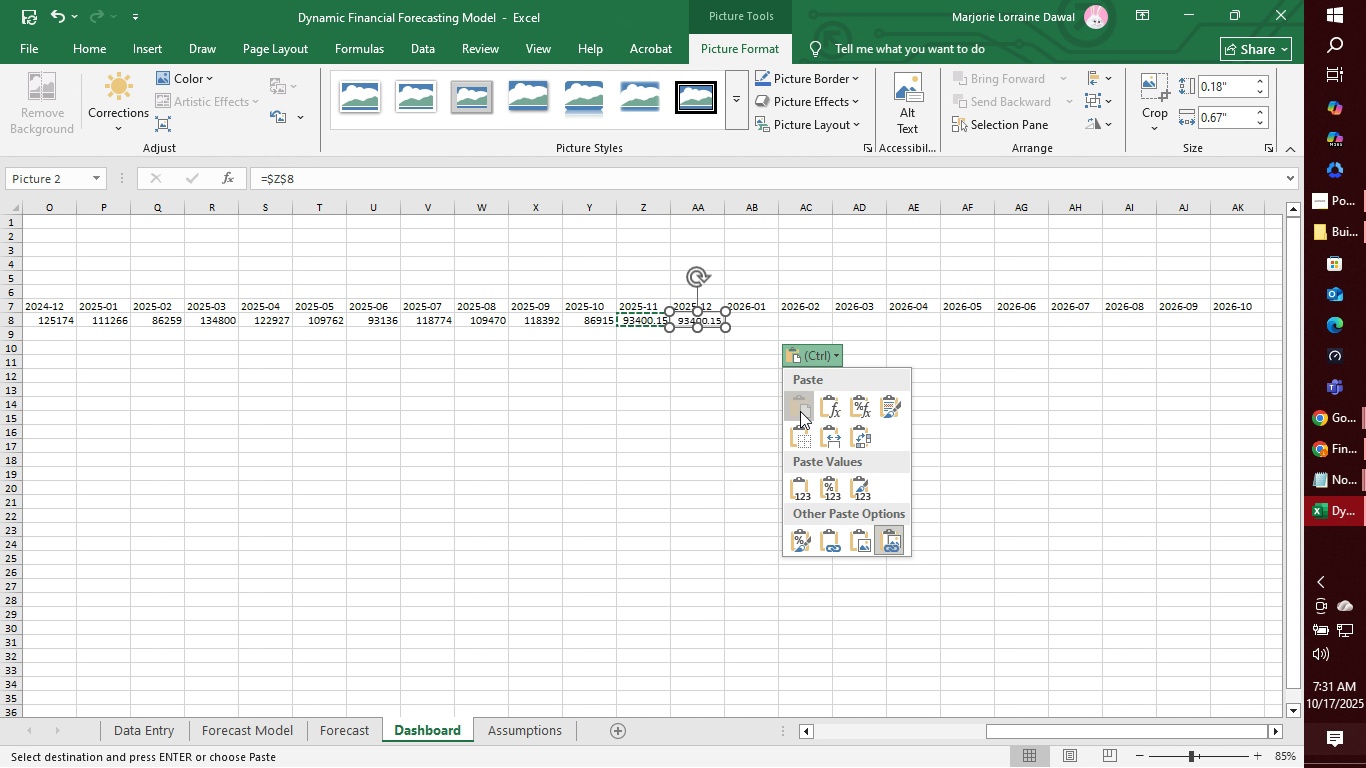 
left_click([800, 411])
 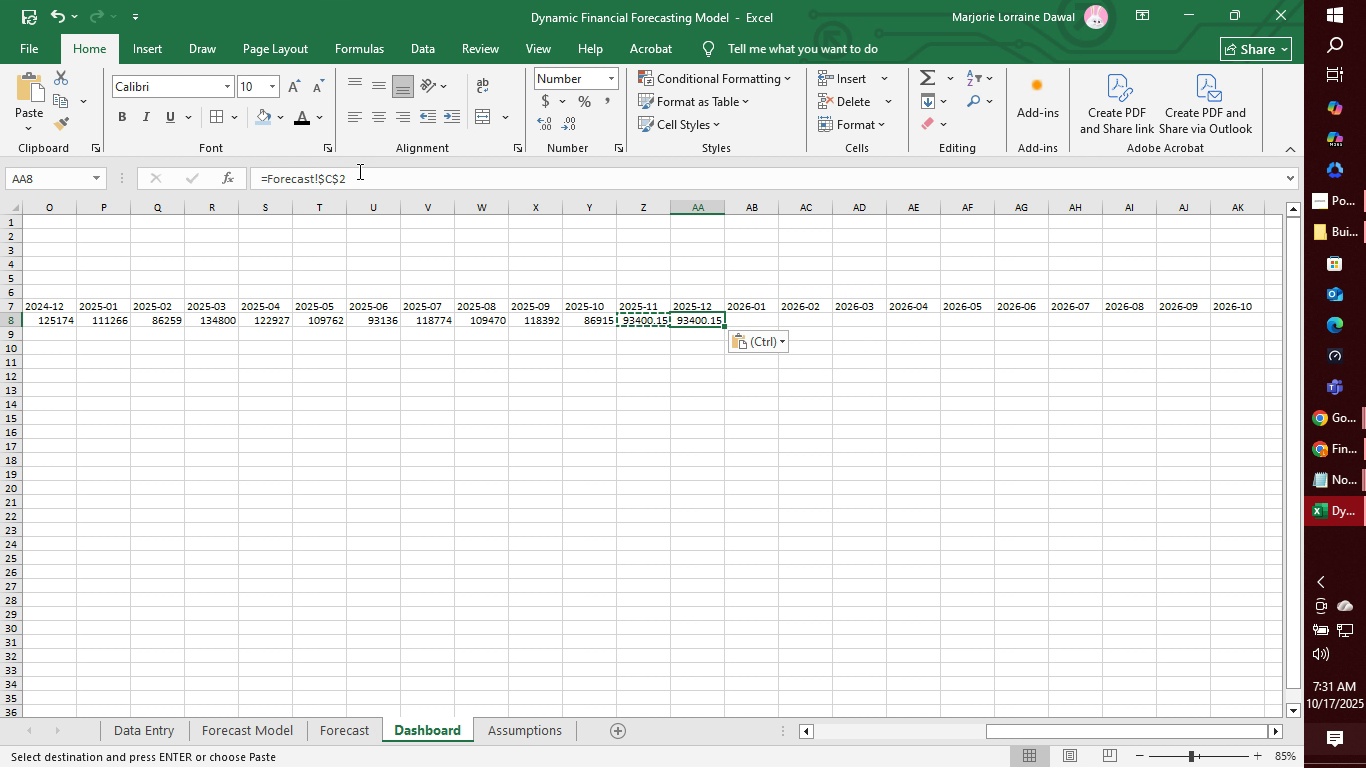 
left_click([357, 175])
 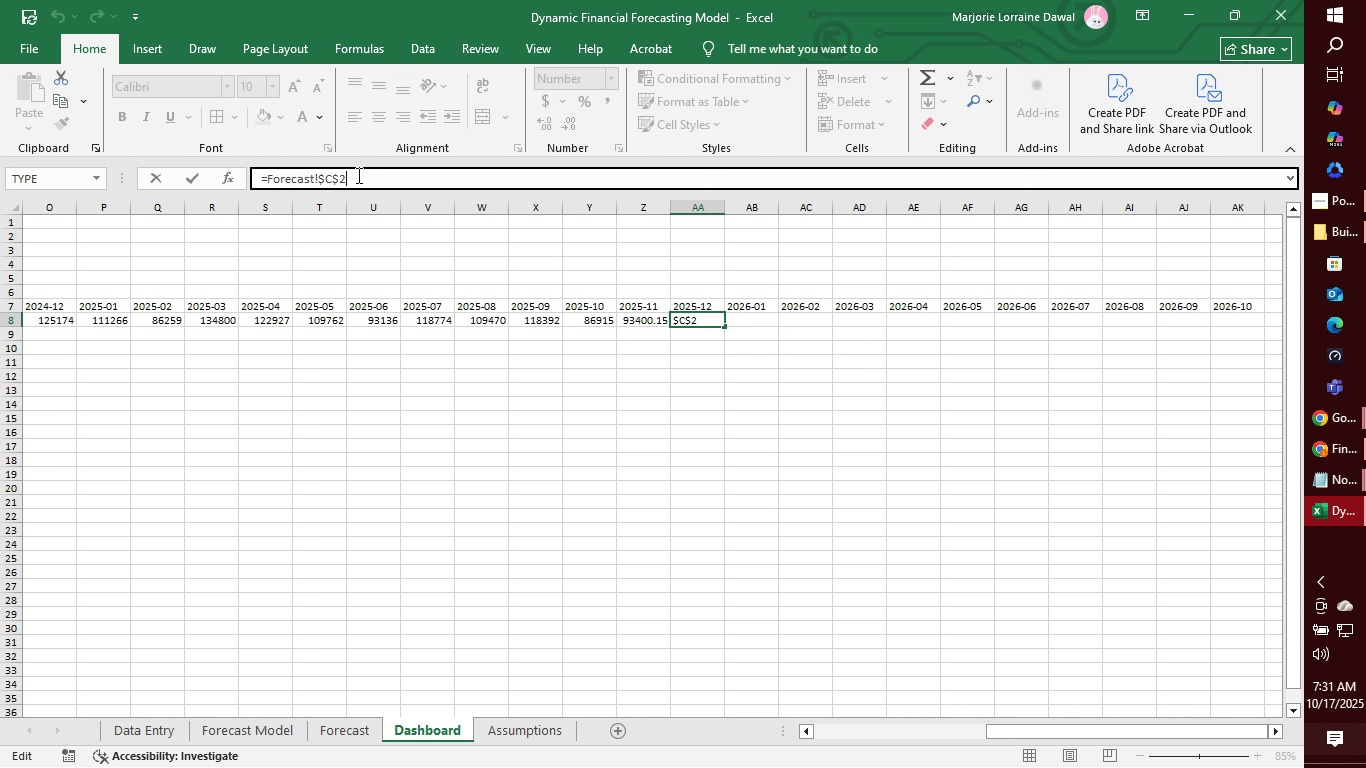 
key(Backspace)
 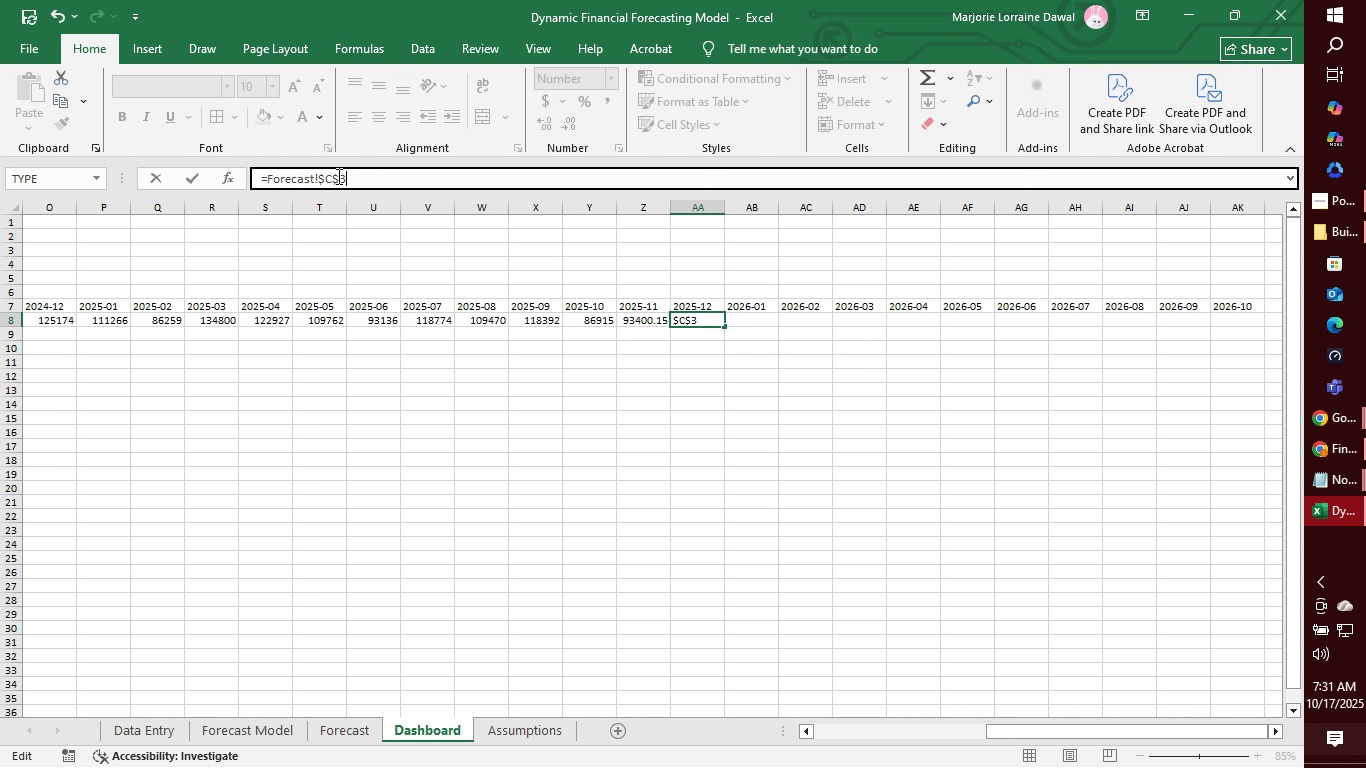 
key(3)
 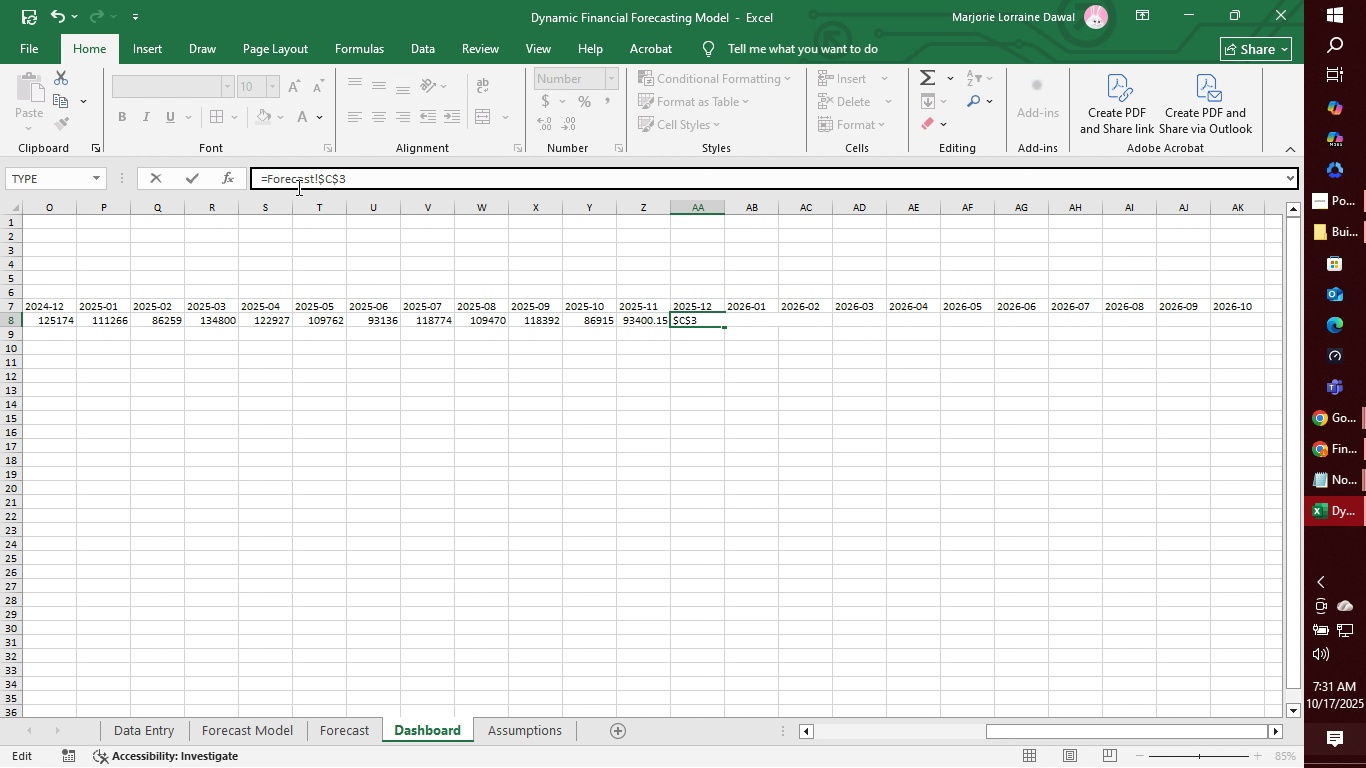 
key(Enter)
 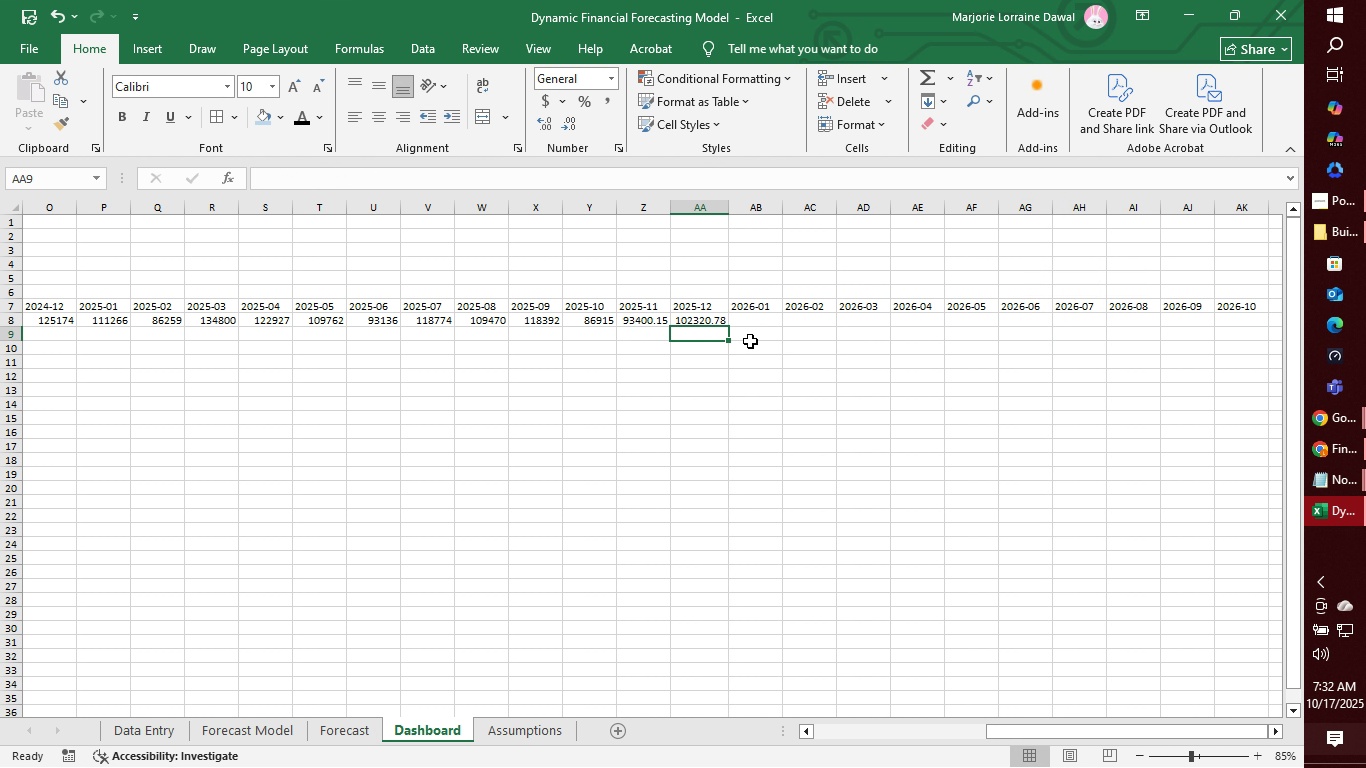 
left_click([762, 323])
 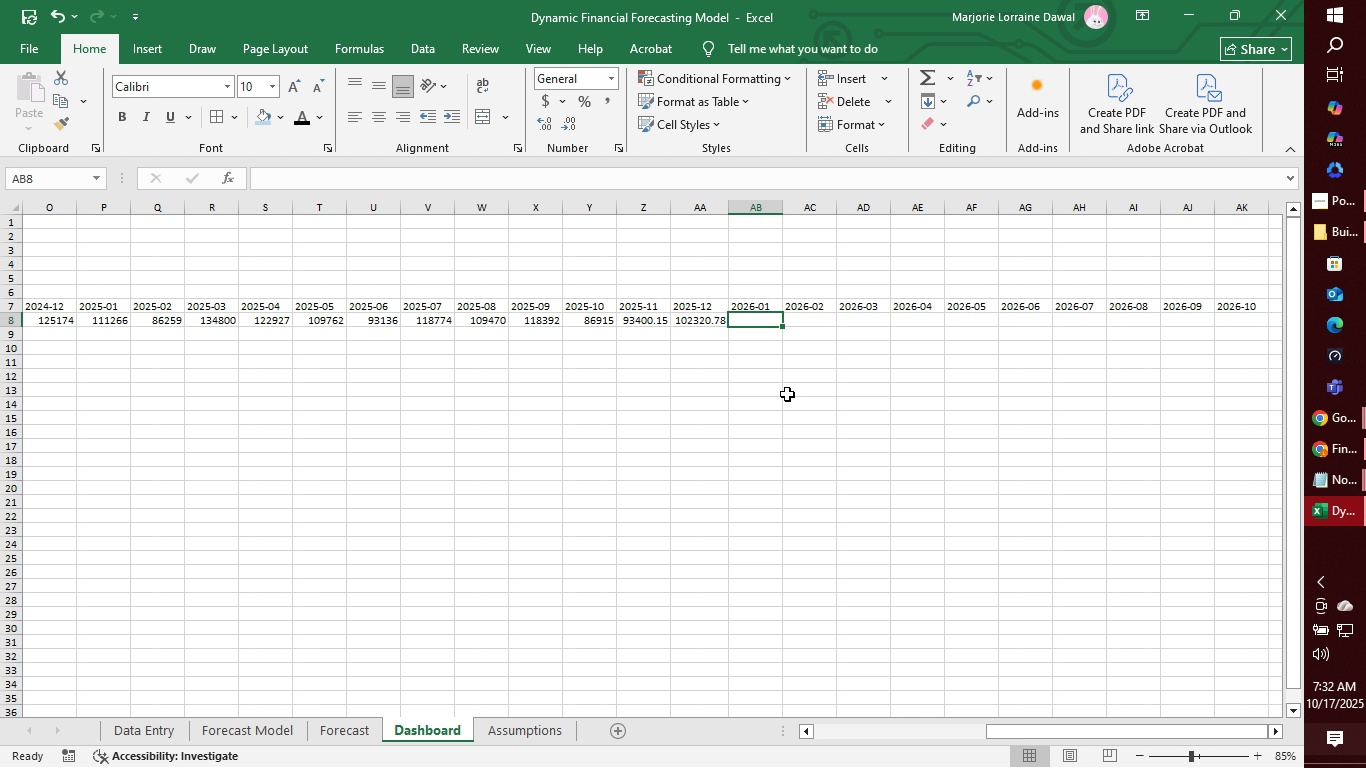 
wait(14.43)
 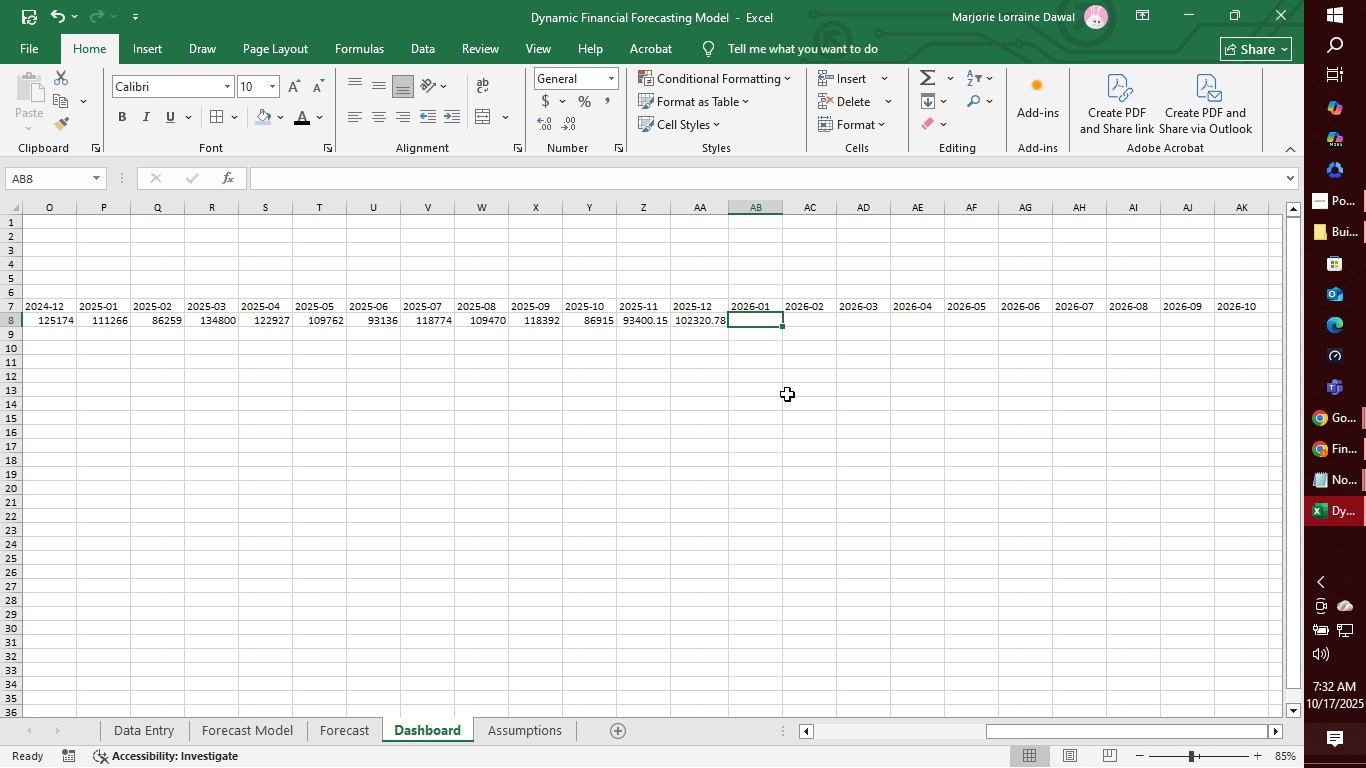 
key(Control+V)
 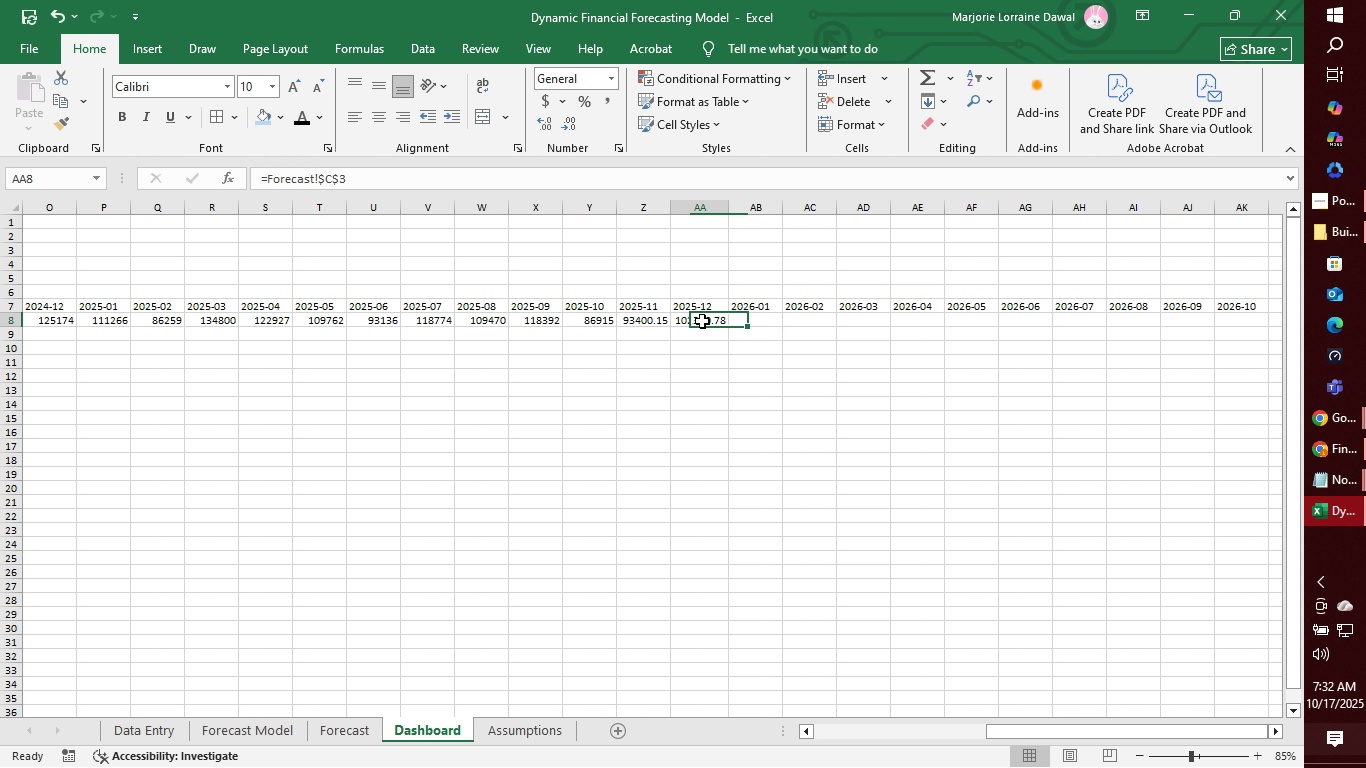 
left_click([702, 321])
 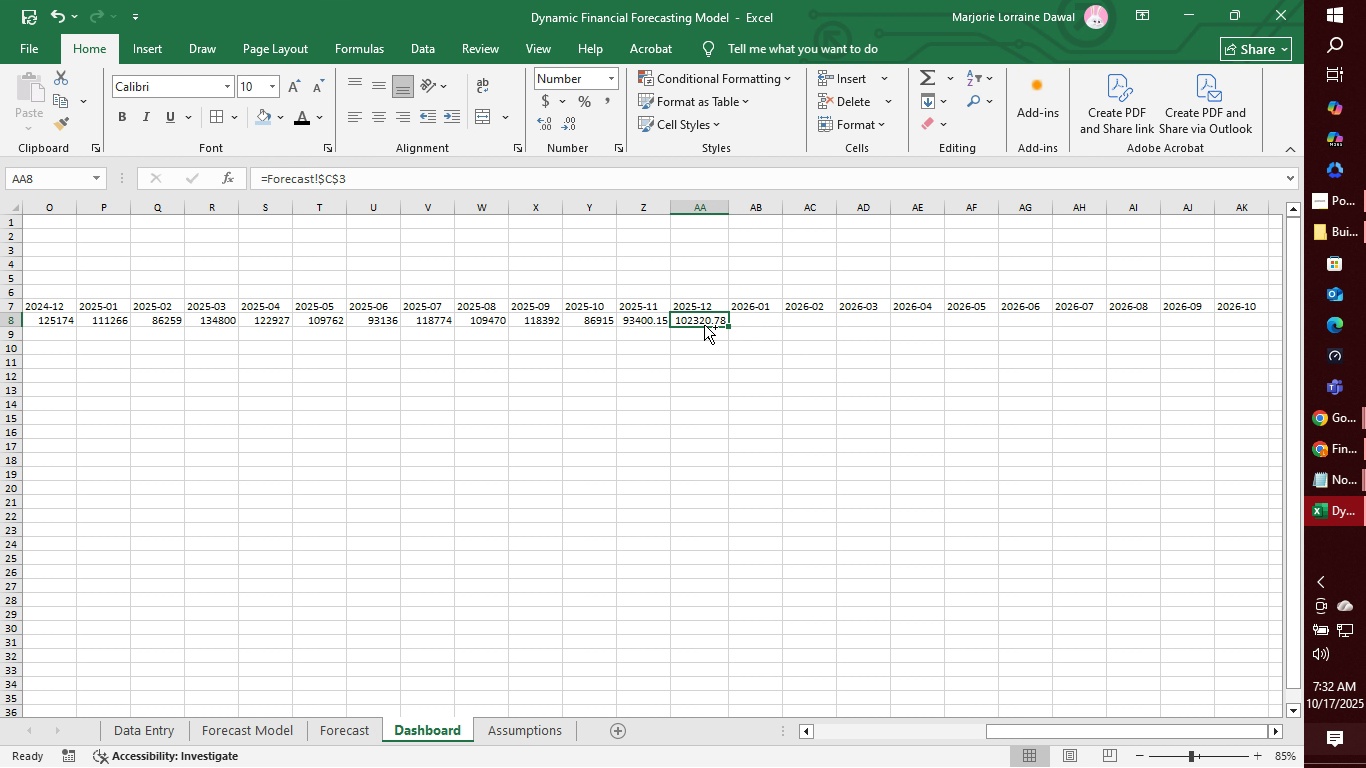 
key(Control+C)
 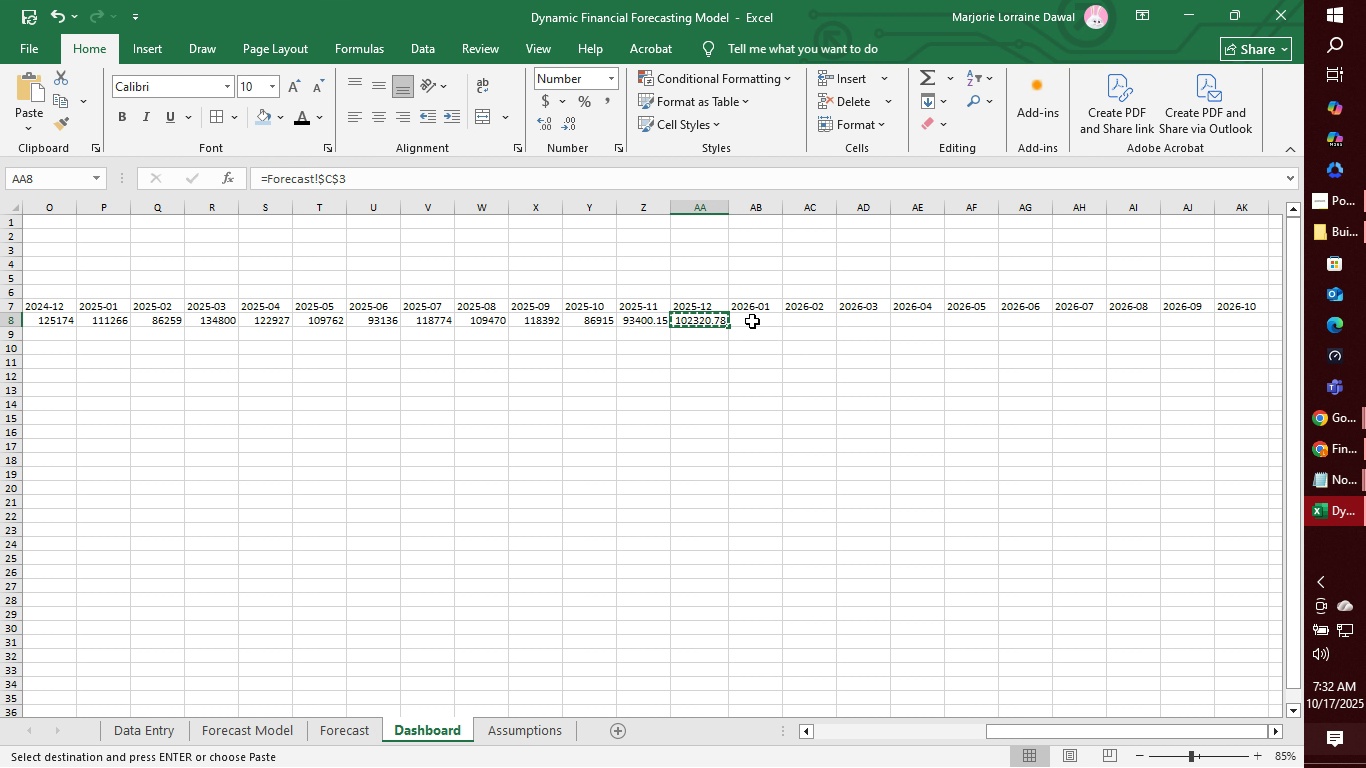 
key(Tab)
 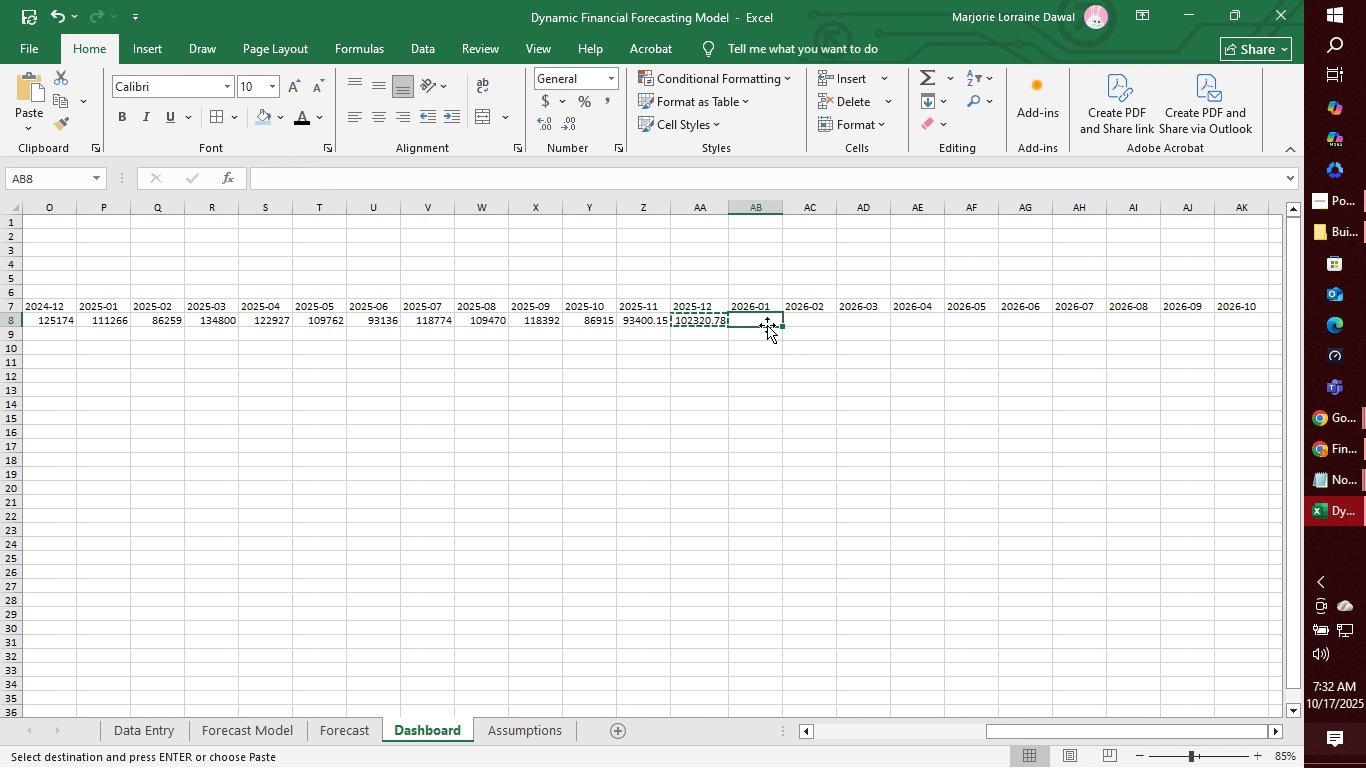 
key(Control+V)
 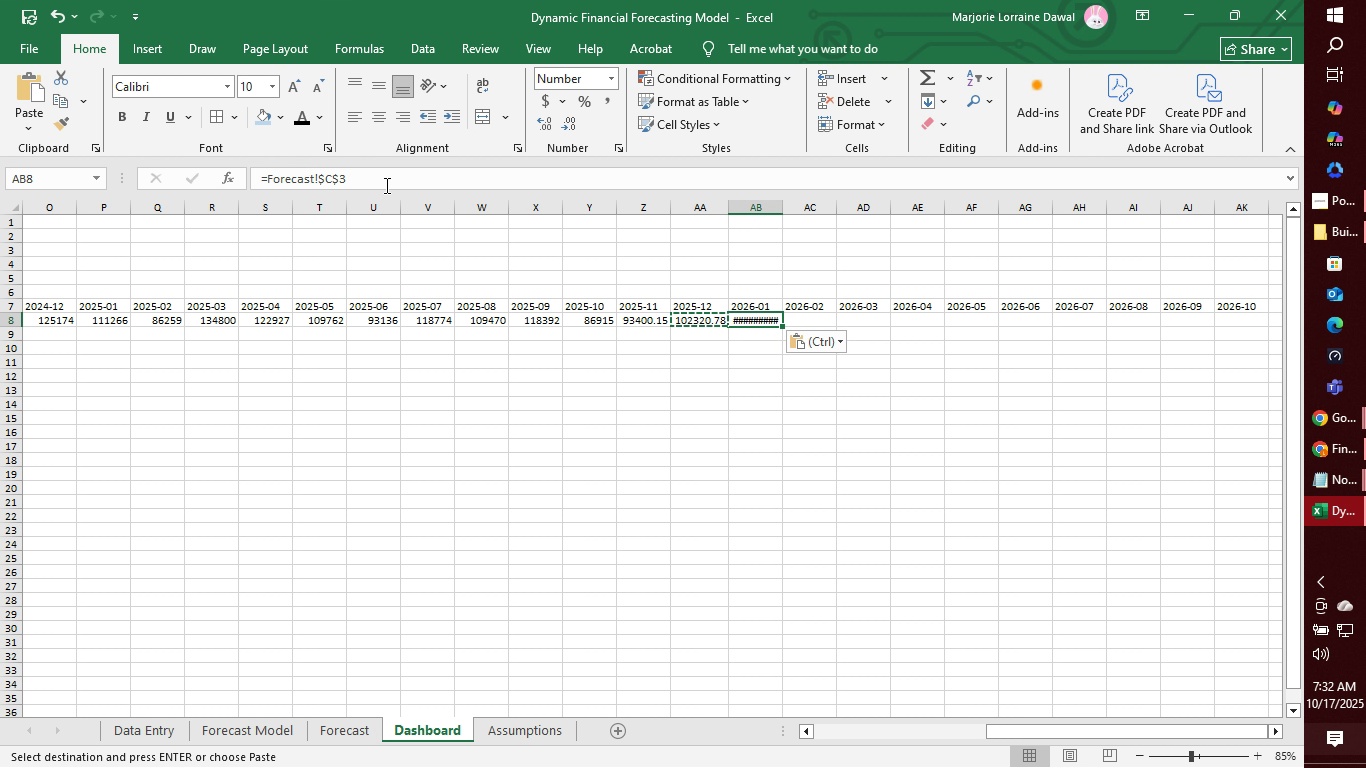 
left_click([384, 182])
 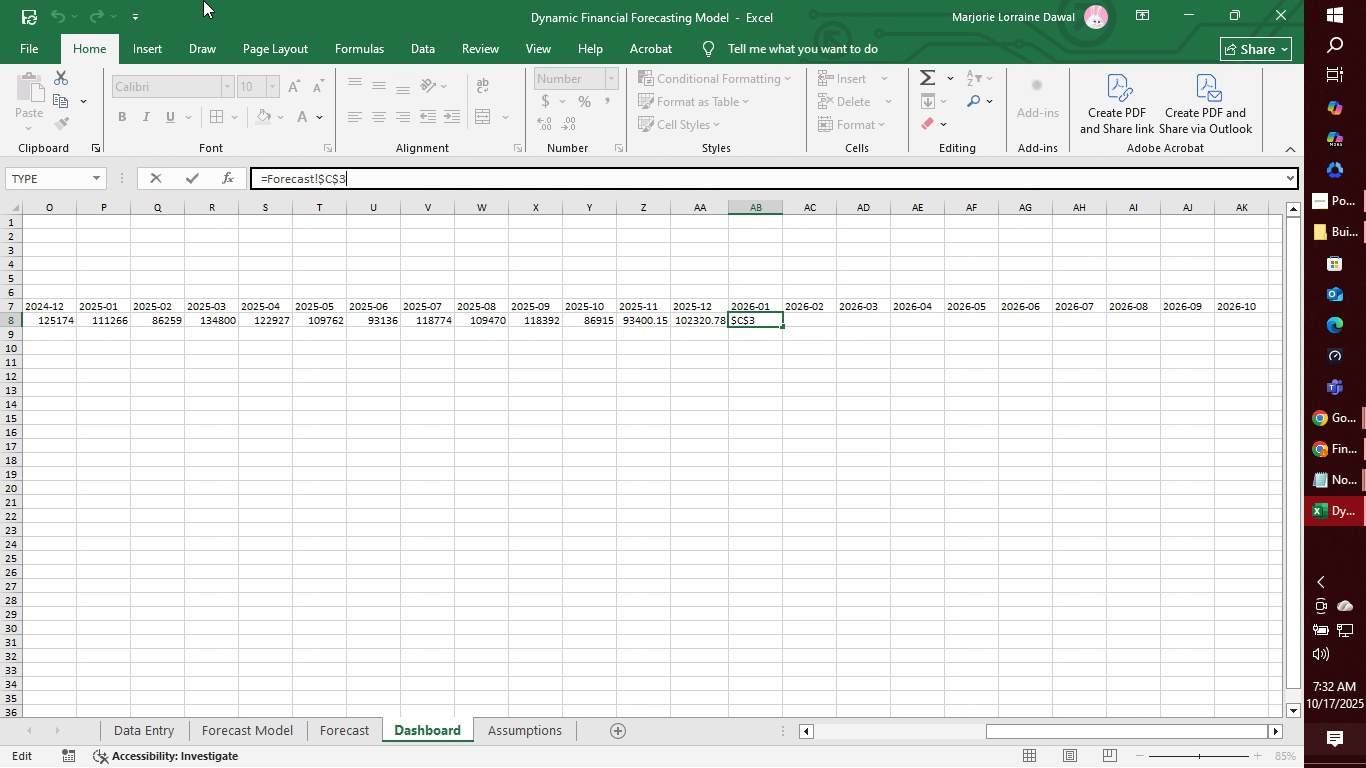 
key(Backspace)
 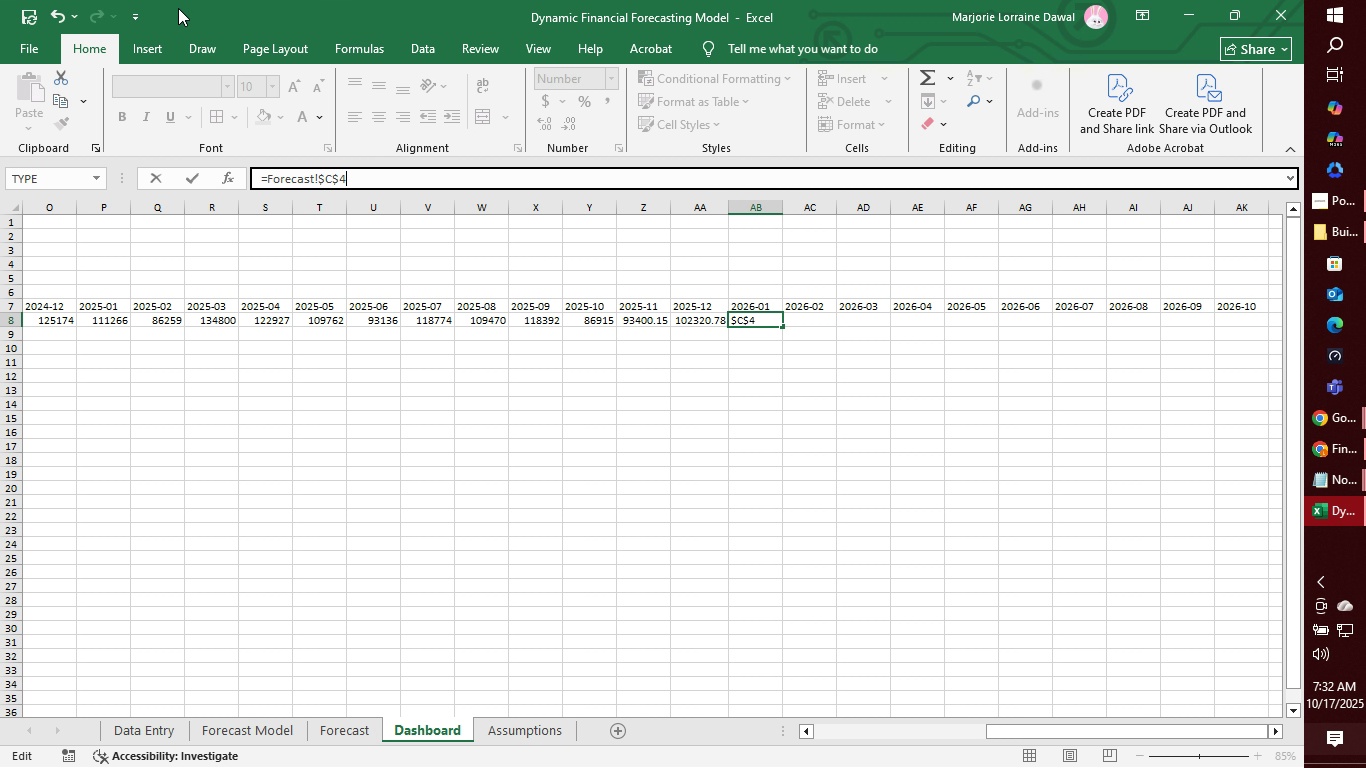 
key(4)
 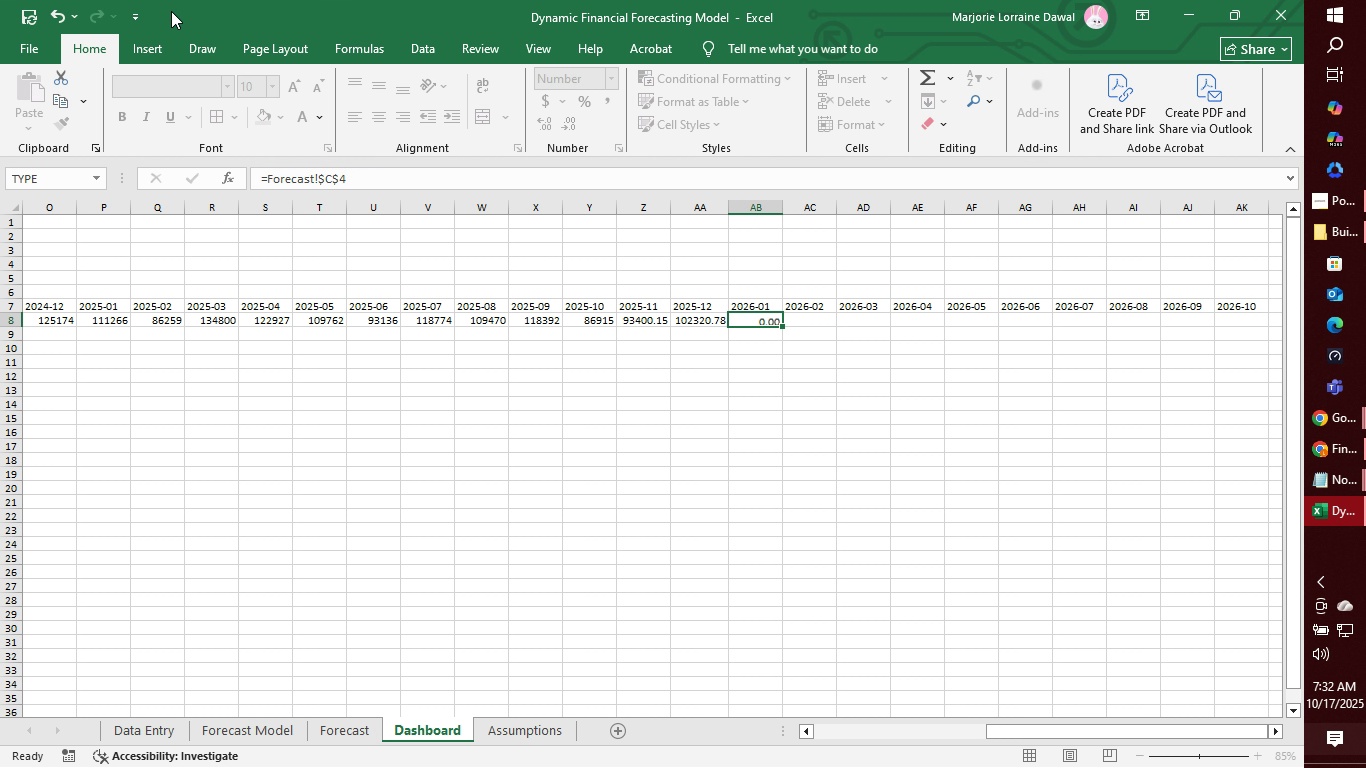 
key(Enter)
 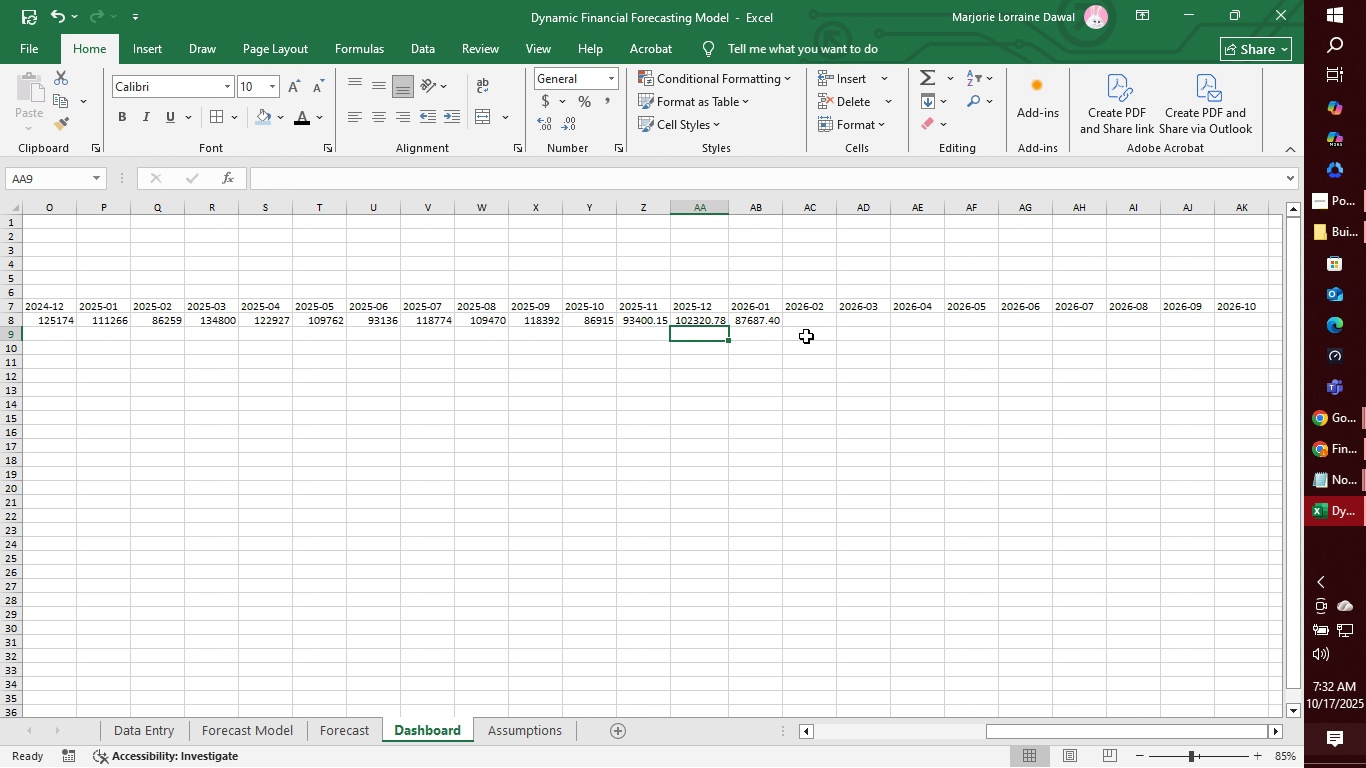 
left_click([807, 322])
 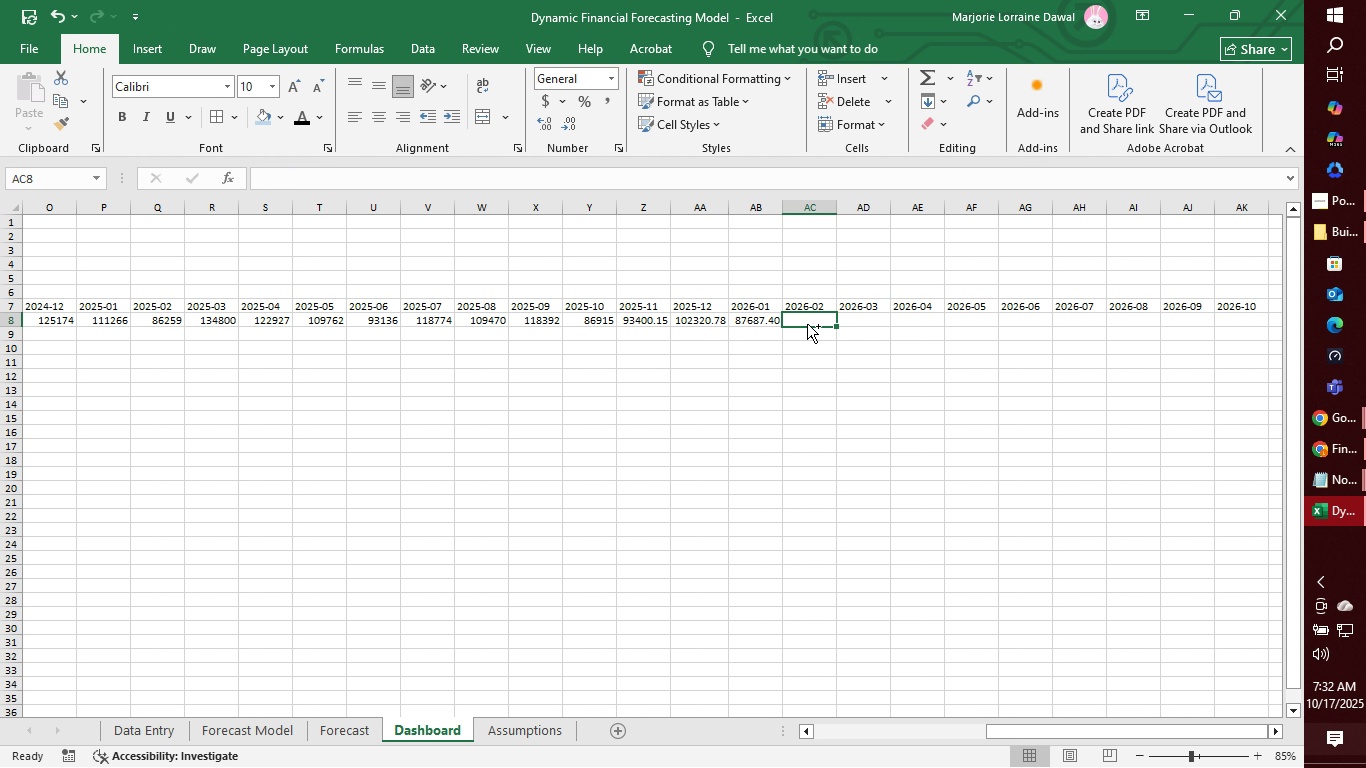 
key(Control+V)
 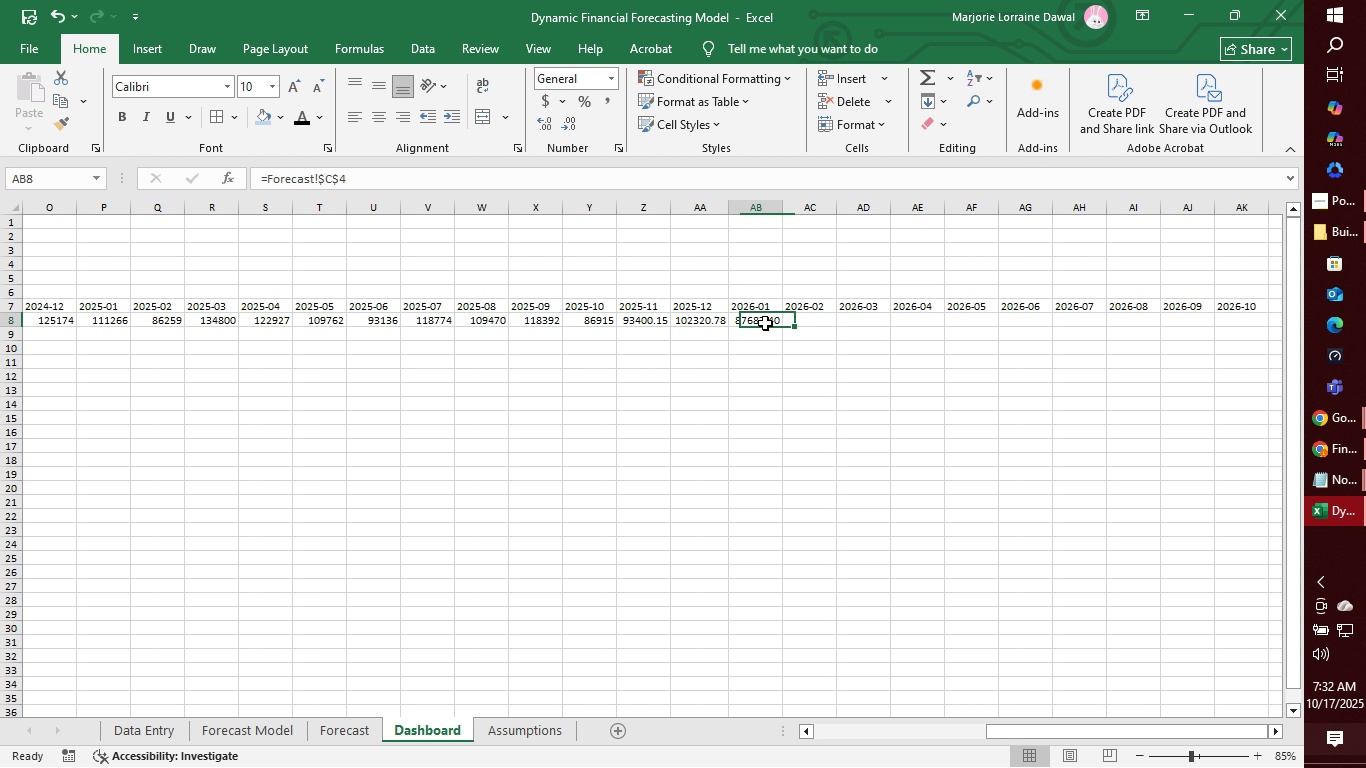 
left_click([765, 323])
 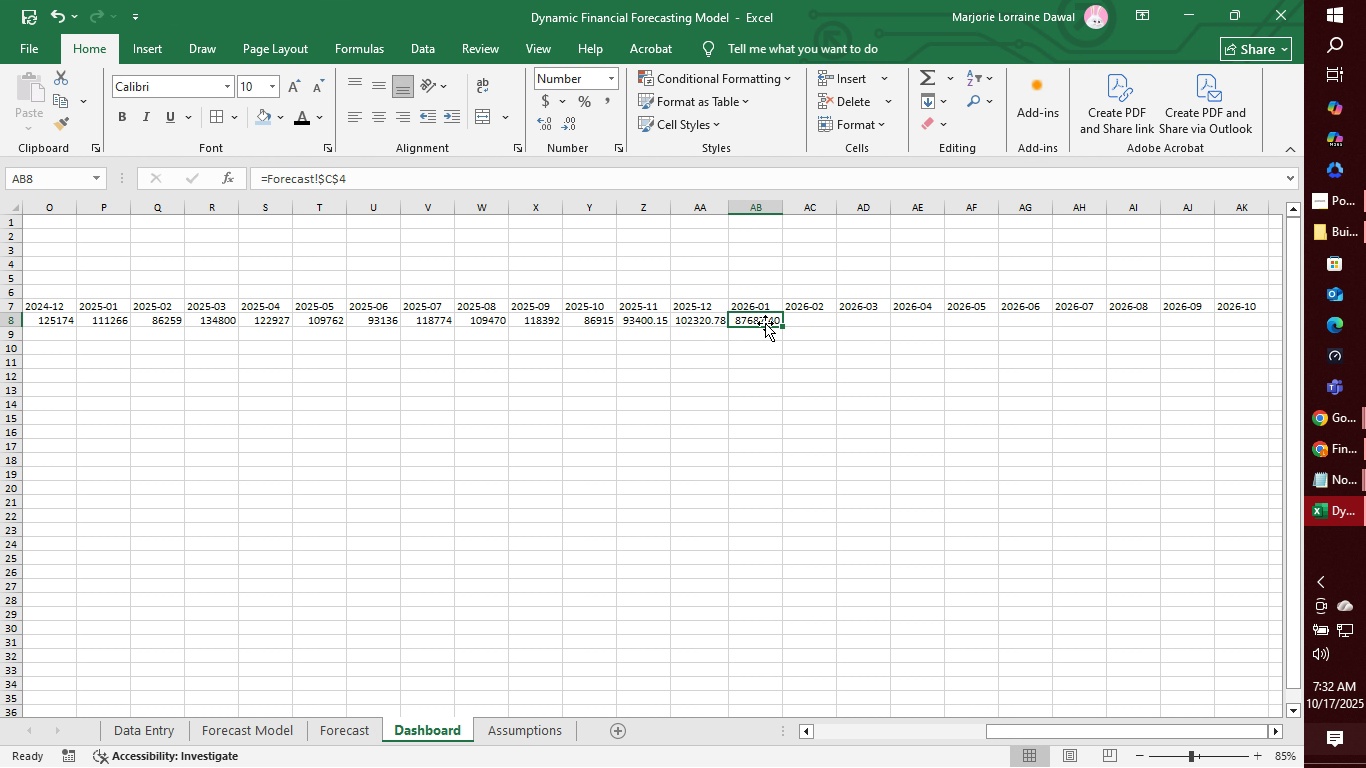 
key(Control+V)
 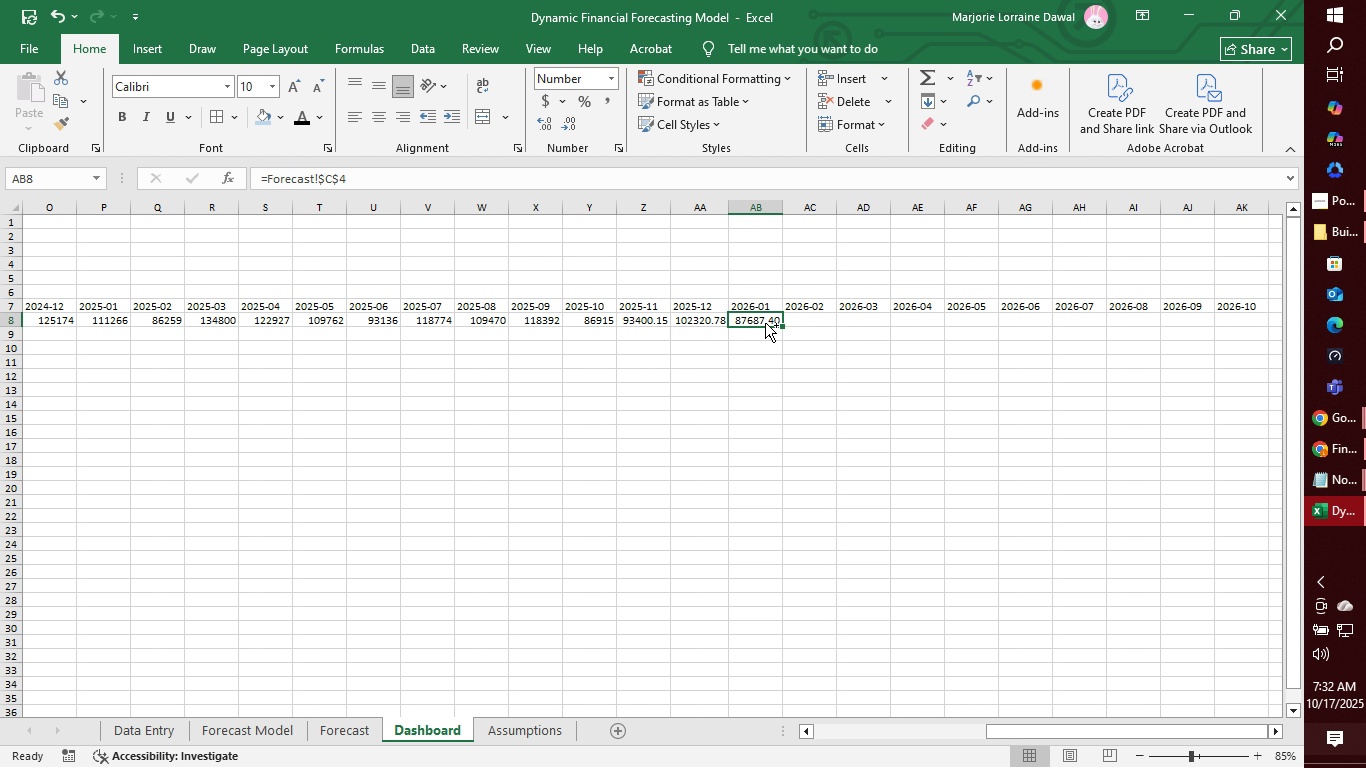 
key(Control+C)
 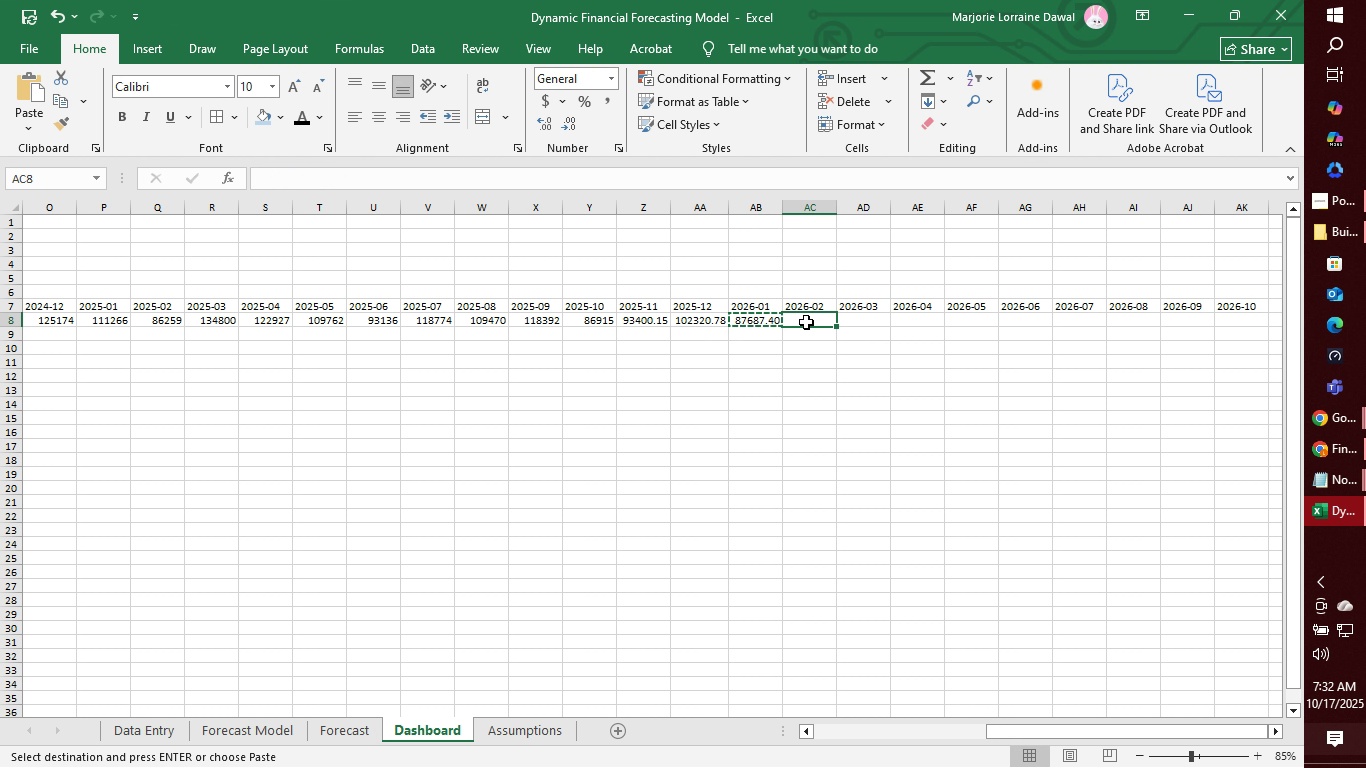 
left_click([806, 322])
 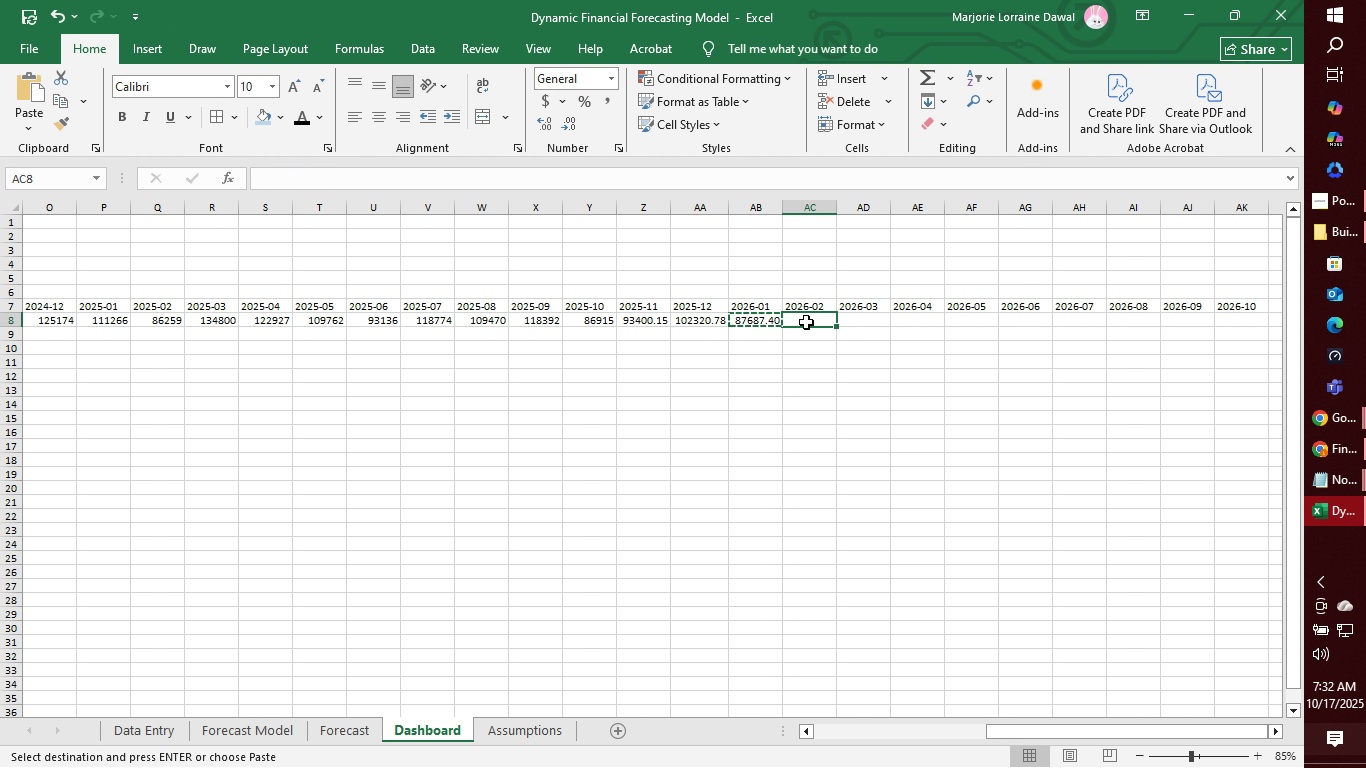 
key(Control+V)
 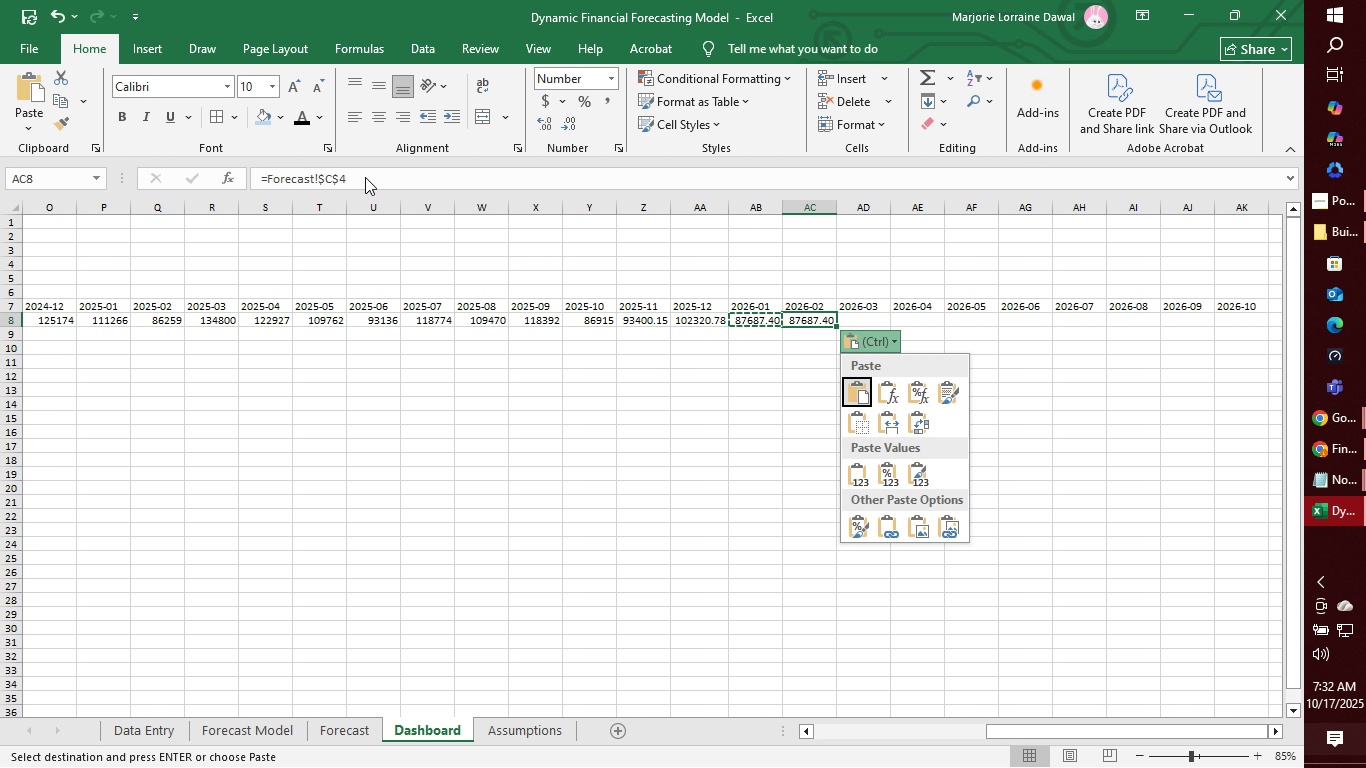 
left_click([365, 177])
 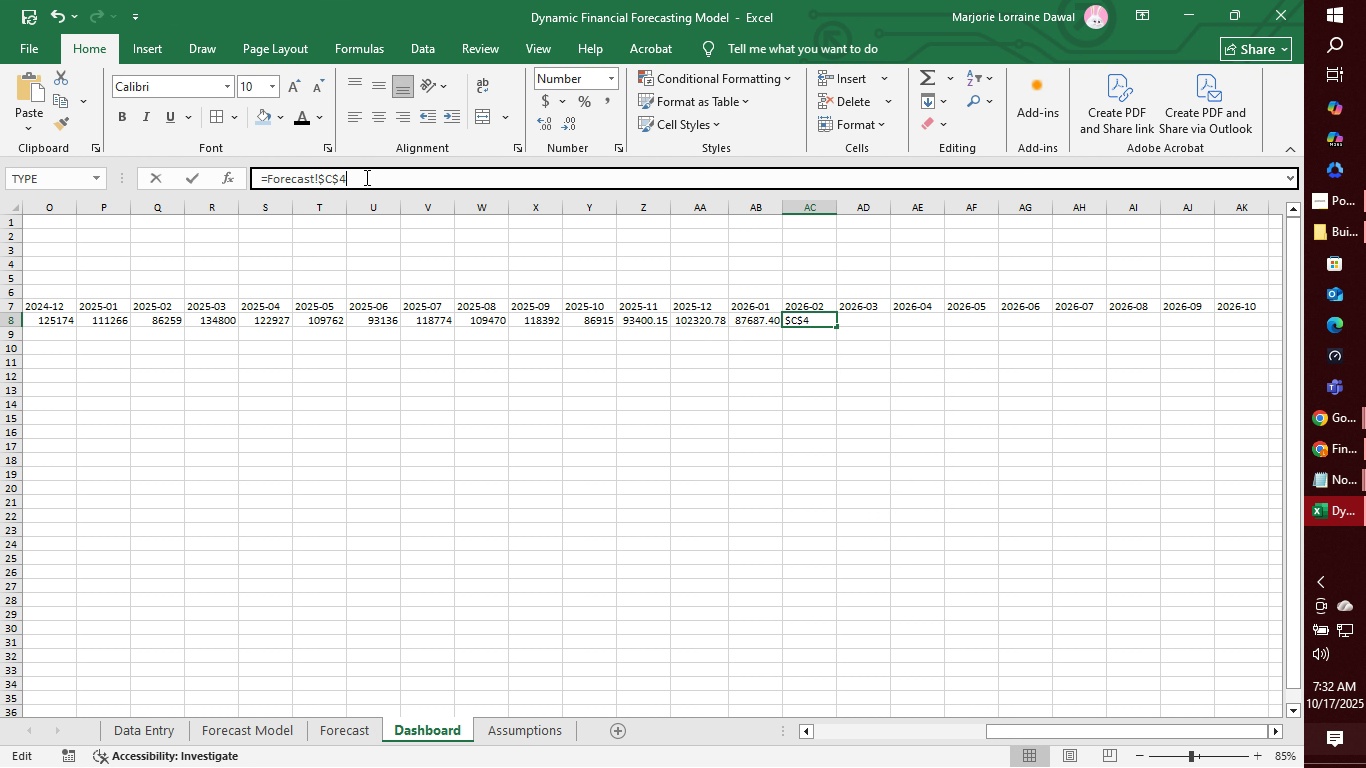 
left_click([365, 177])
 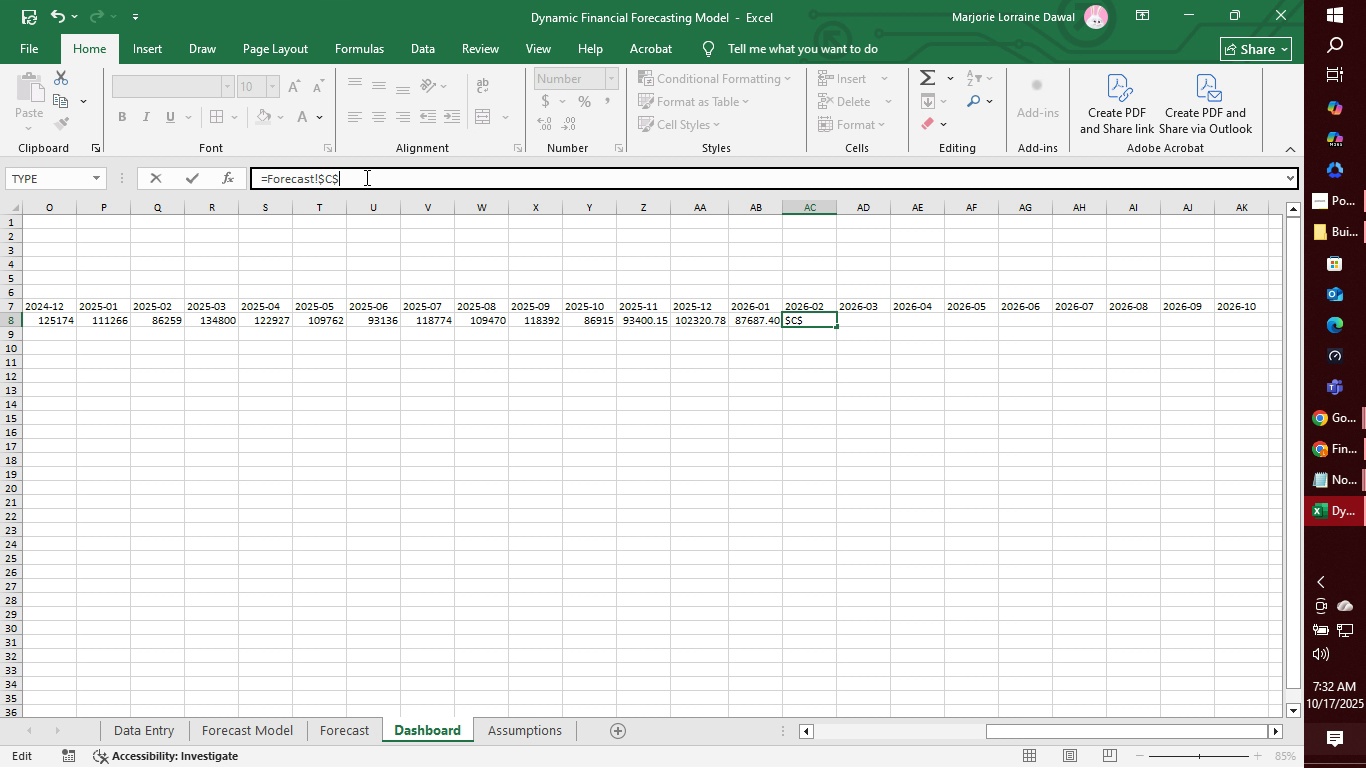 
key(Backspace)
 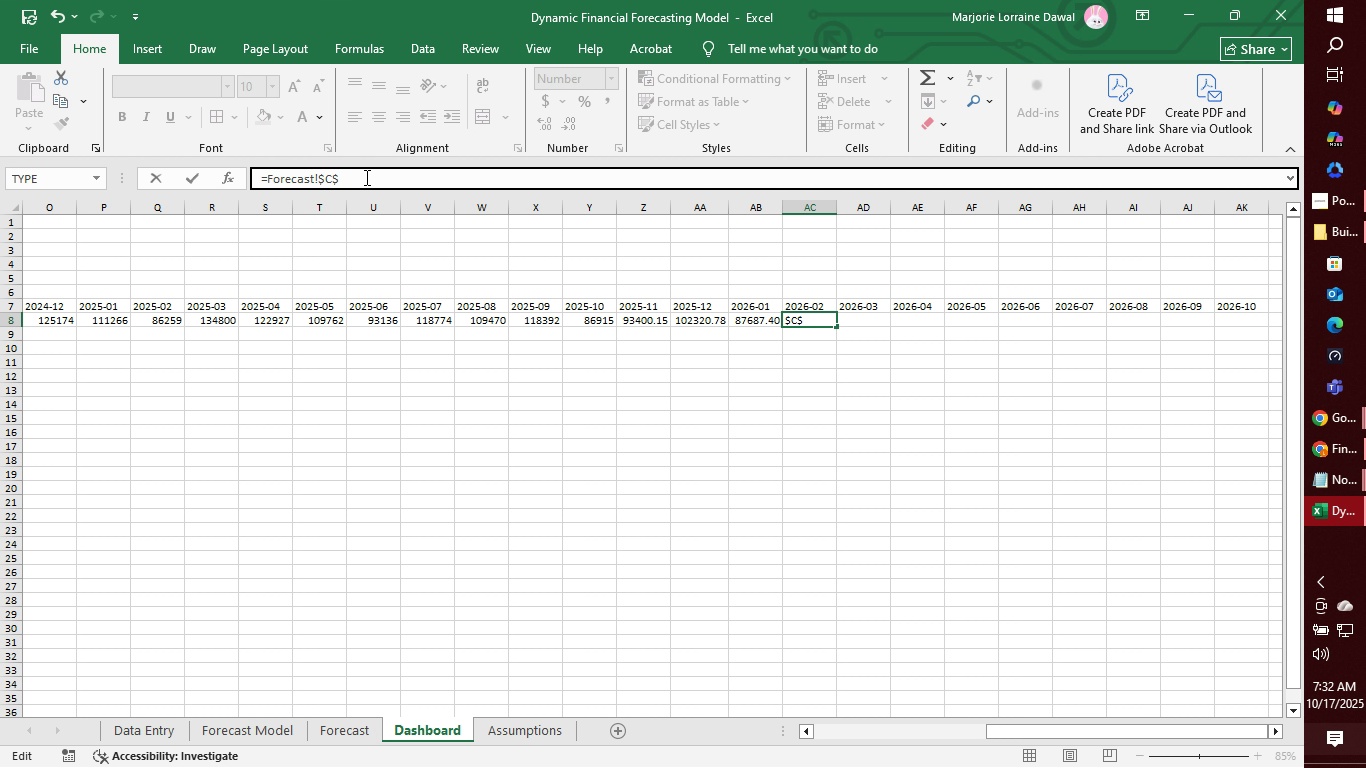 
key(5)
 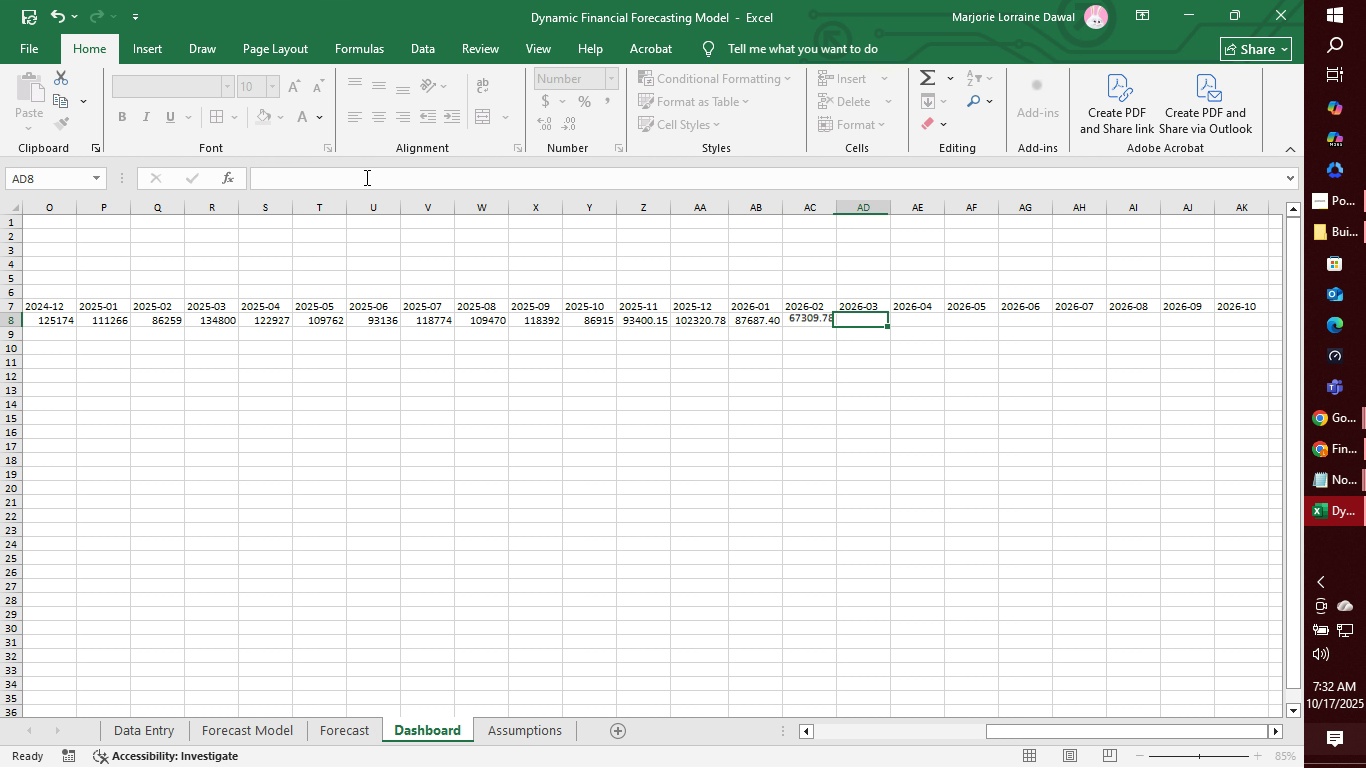 
key(Tab)
 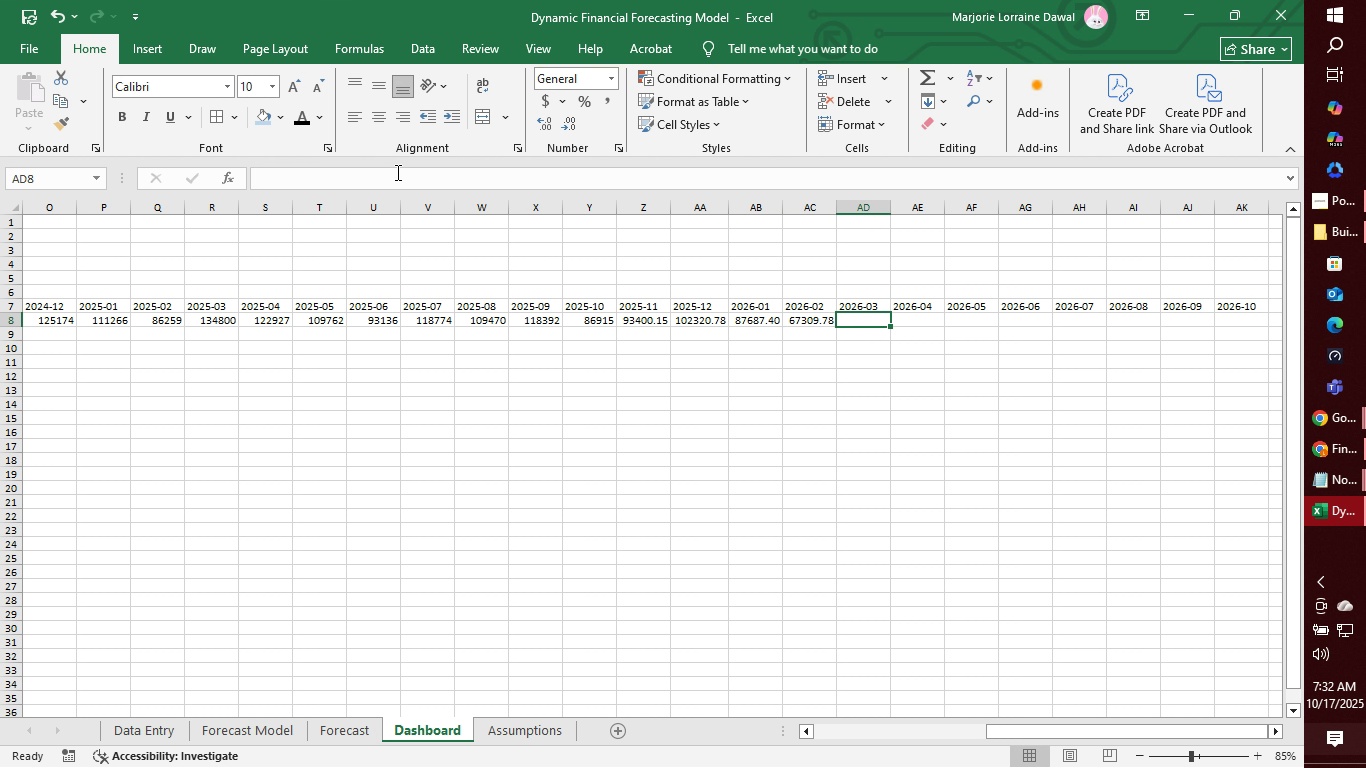 
key(Control+V)
 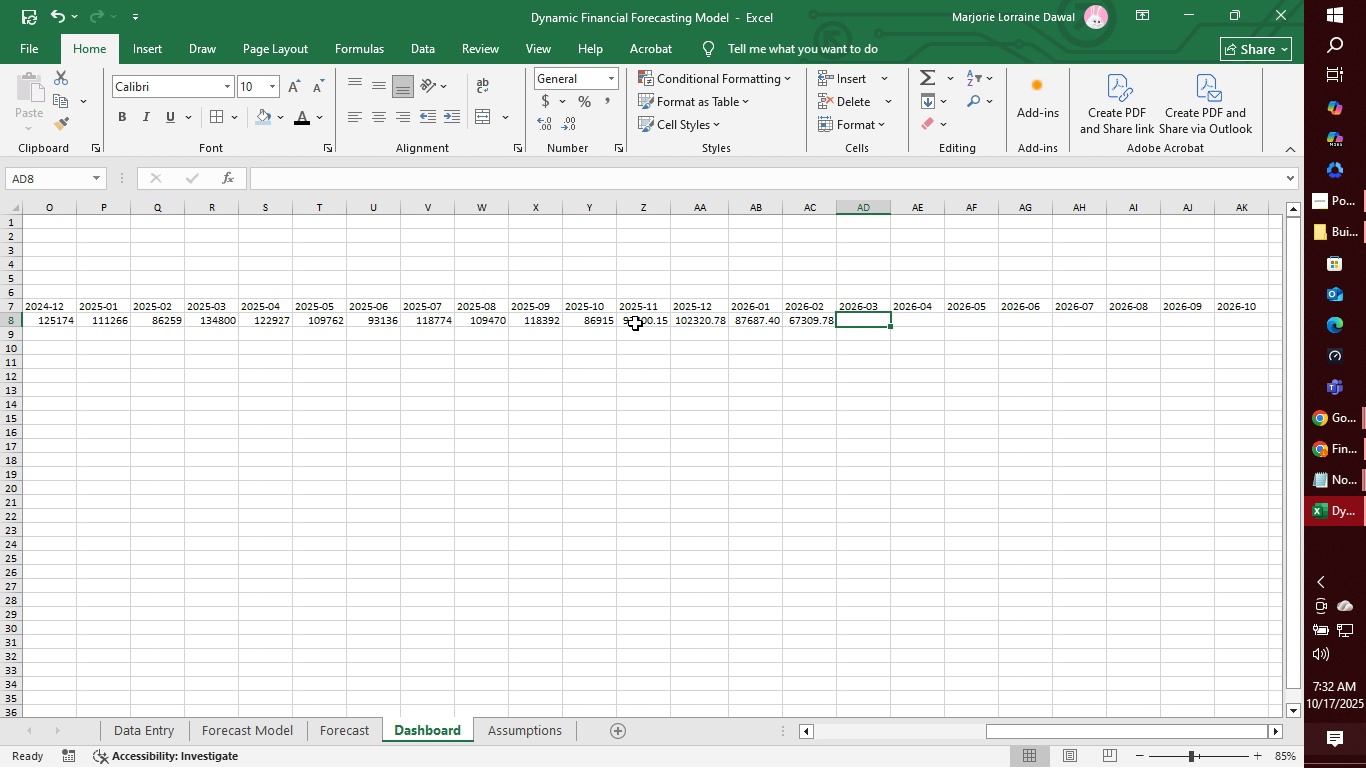 
left_click([661, 322])
 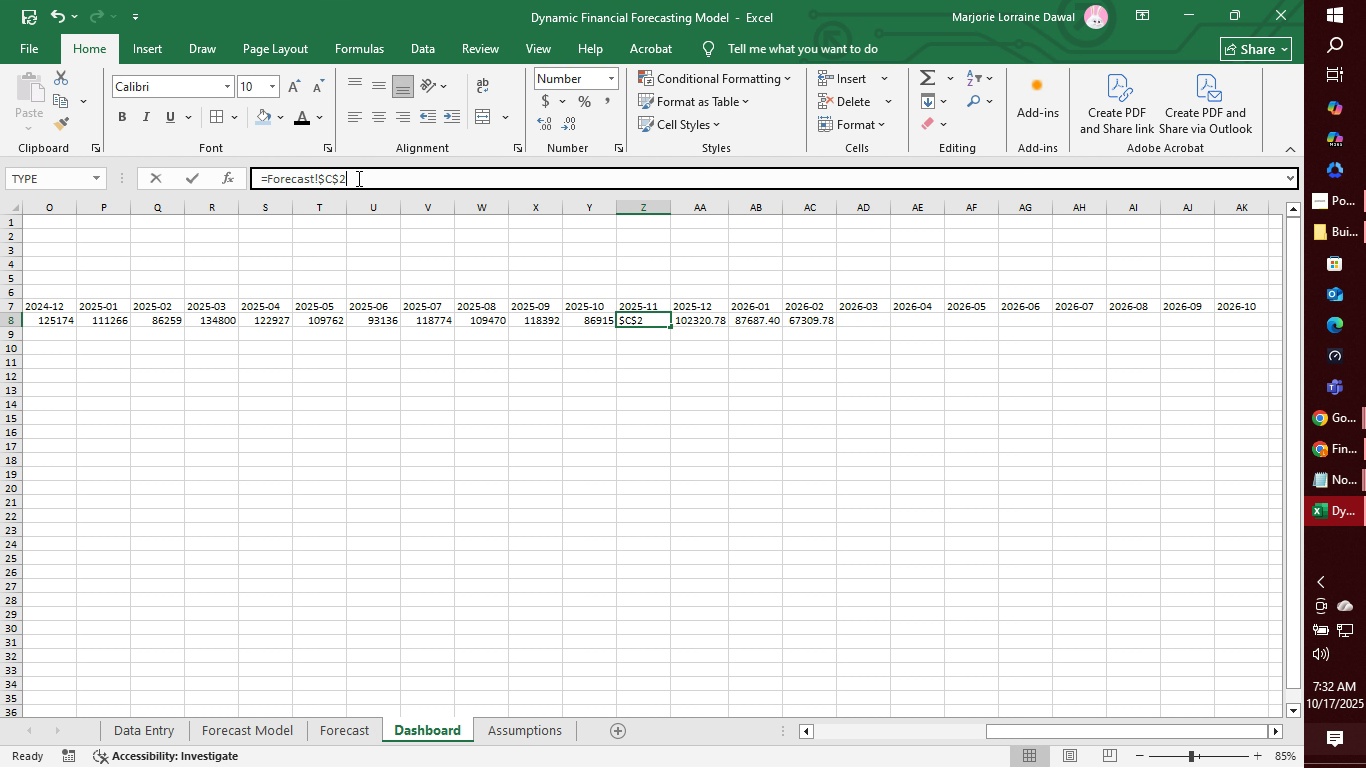 
left_click_drag(start_coordinate=[358, 177], to_coordinate=[245, 185])
 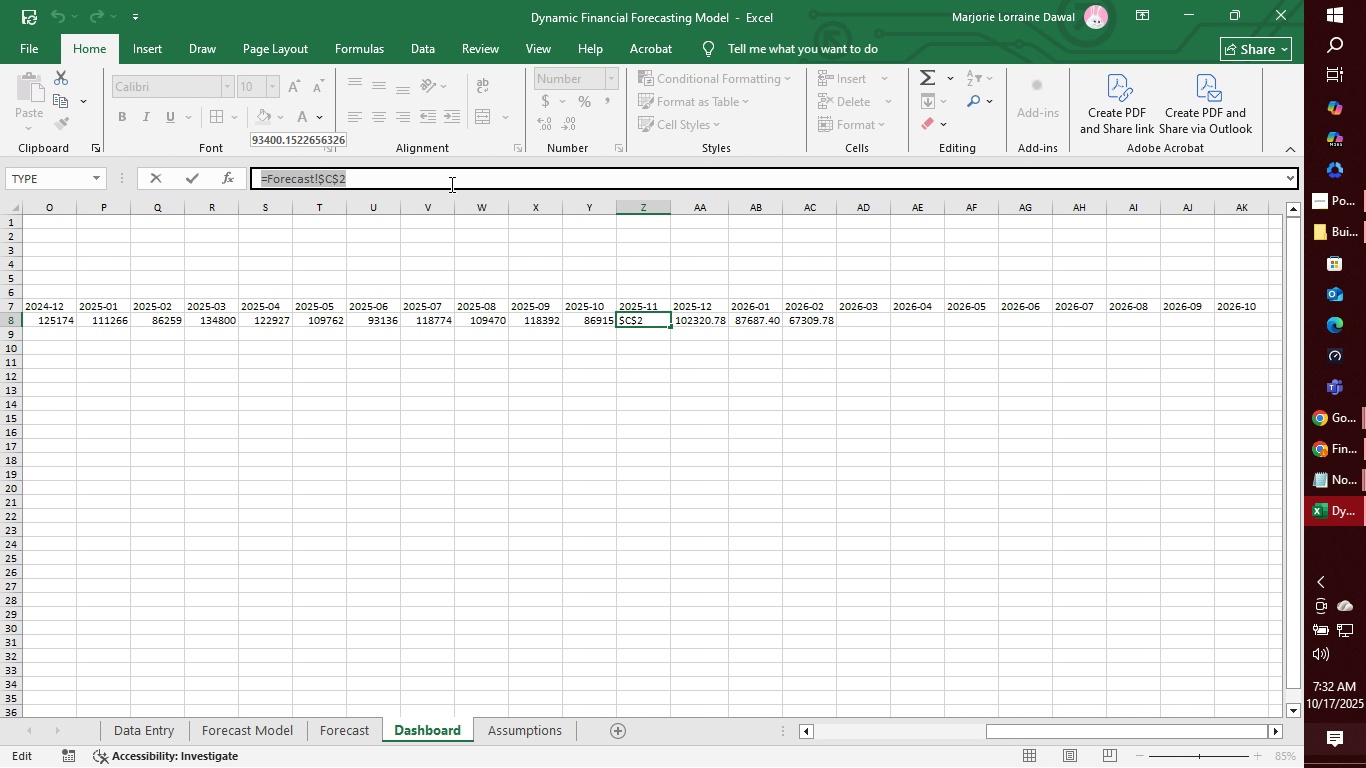 
key(Control+C)
 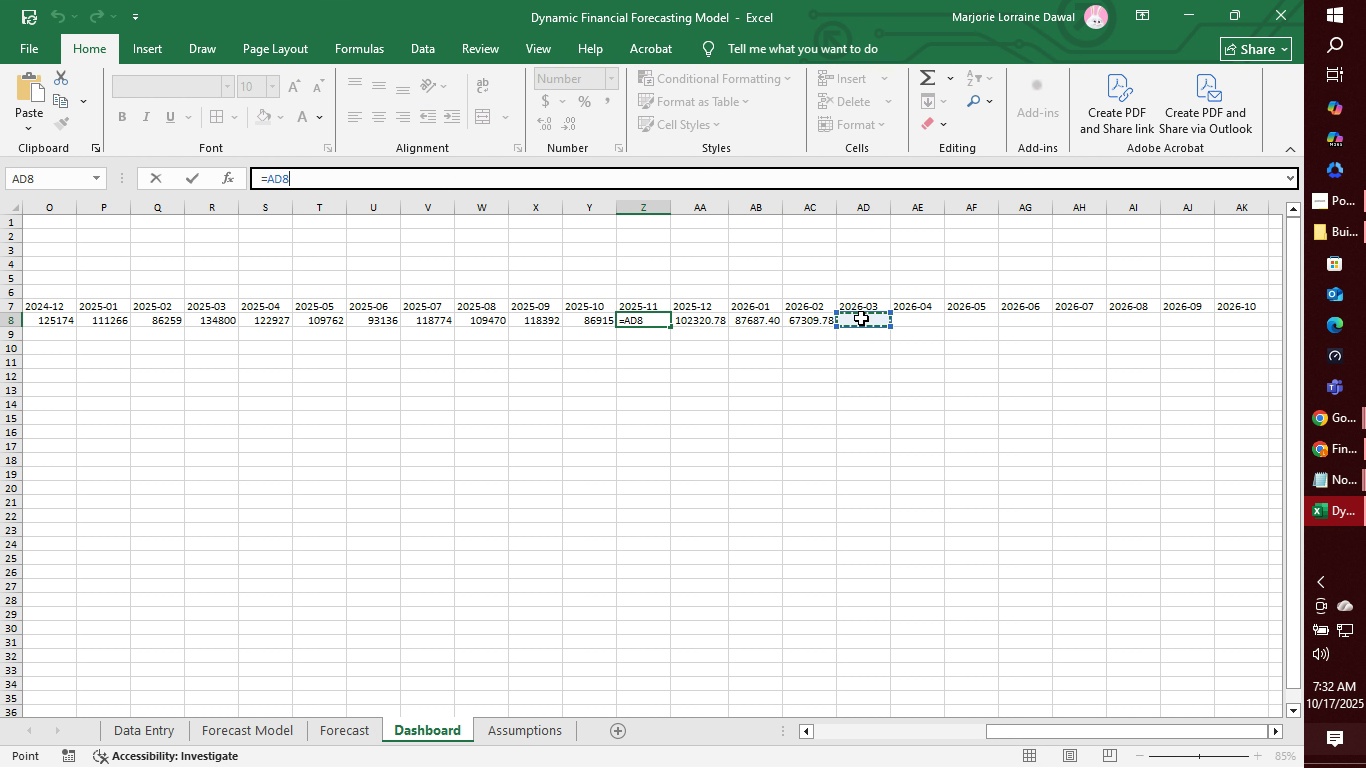 
left_click([861, 318])
 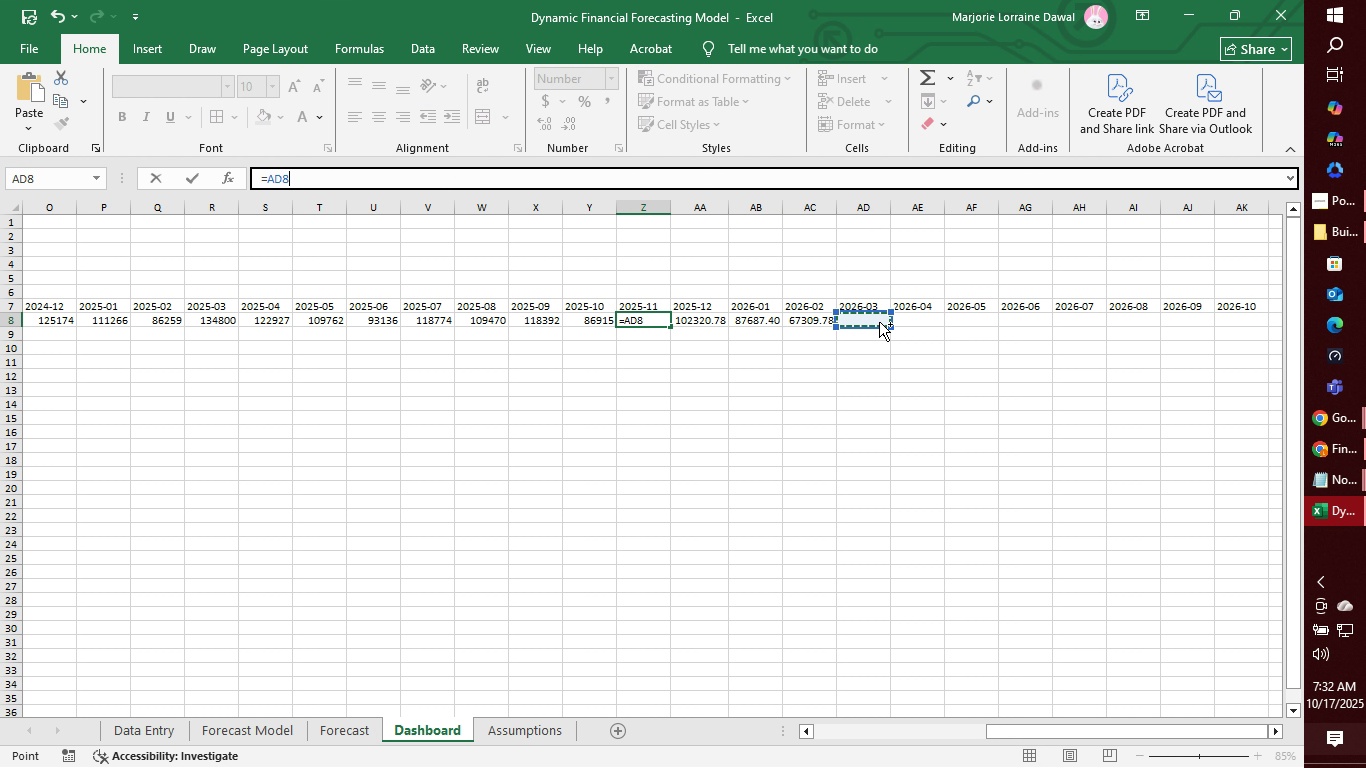 
key(Control+V)
 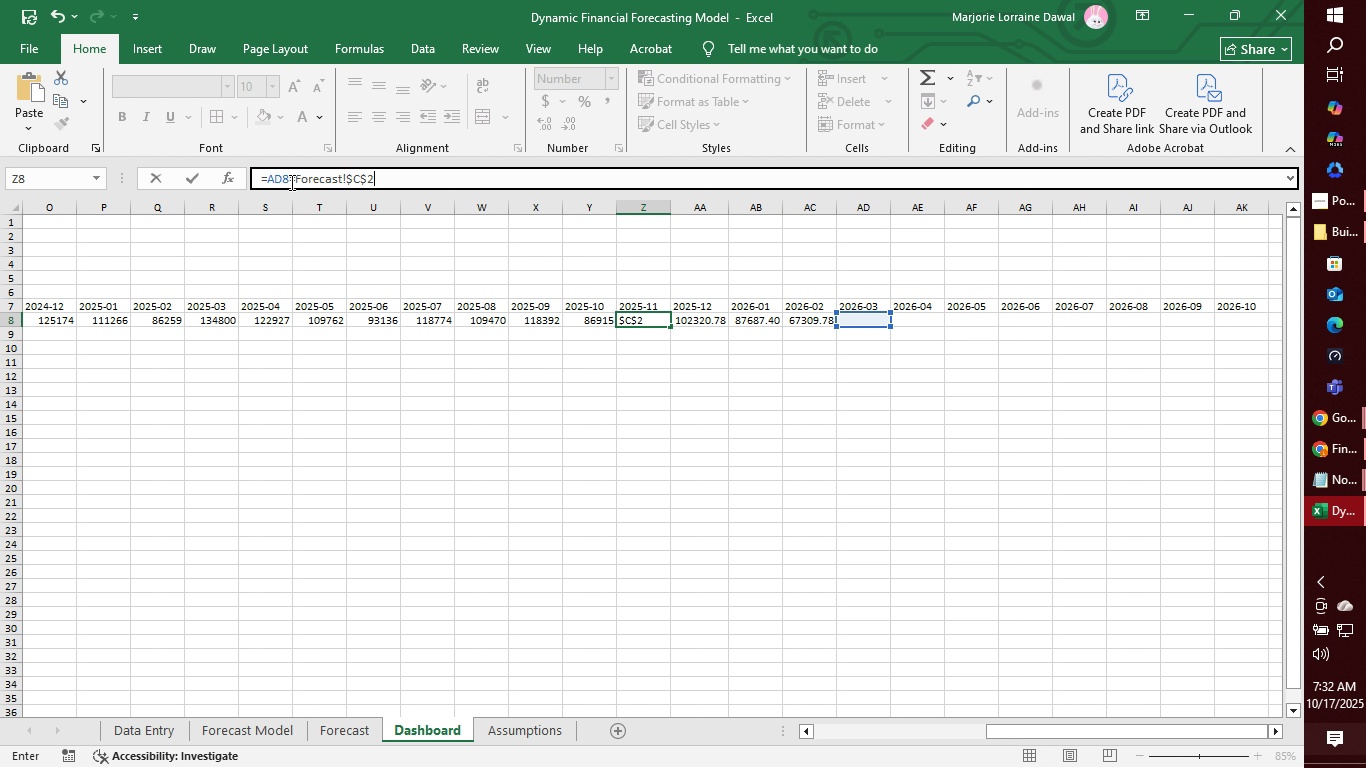 
left_click_drag(start_coordinate=[291, 177], to_coordinate=[251, 188])
 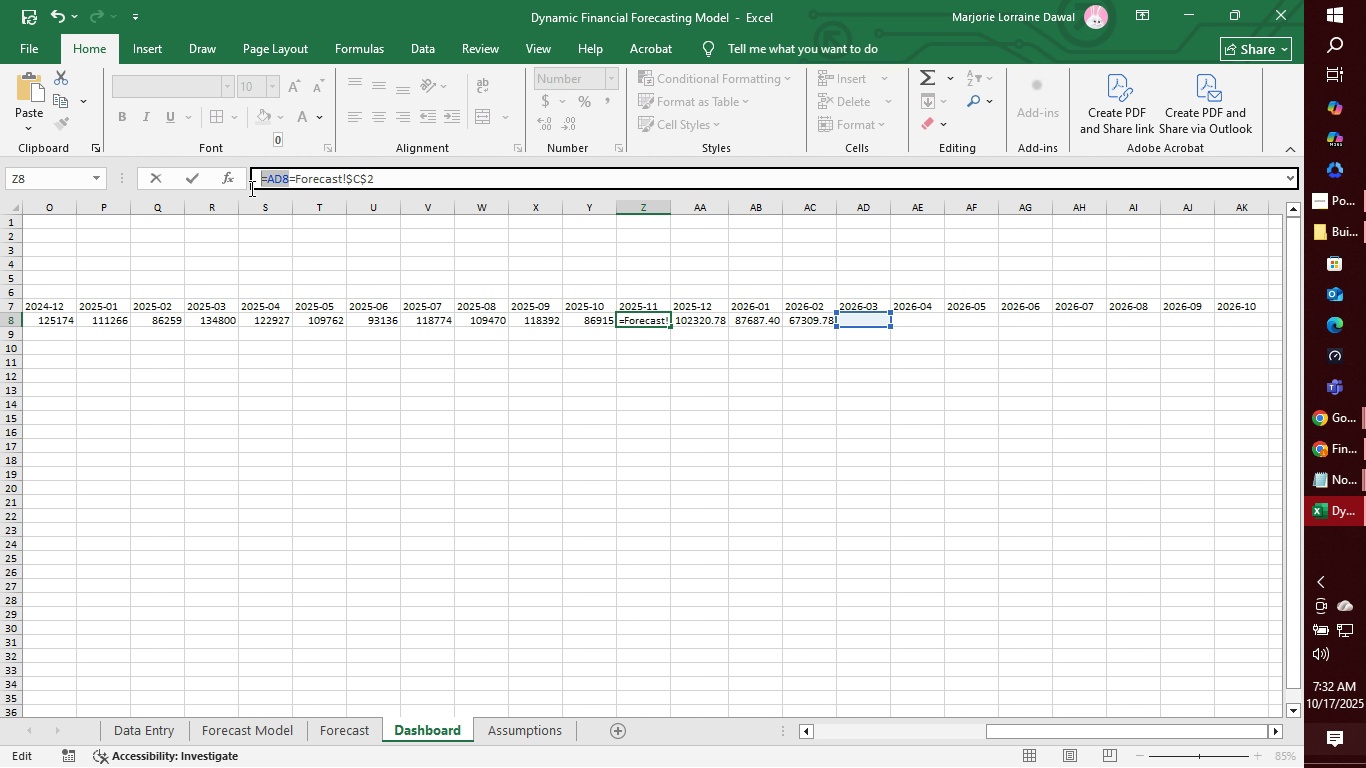 
key(Backspace)
 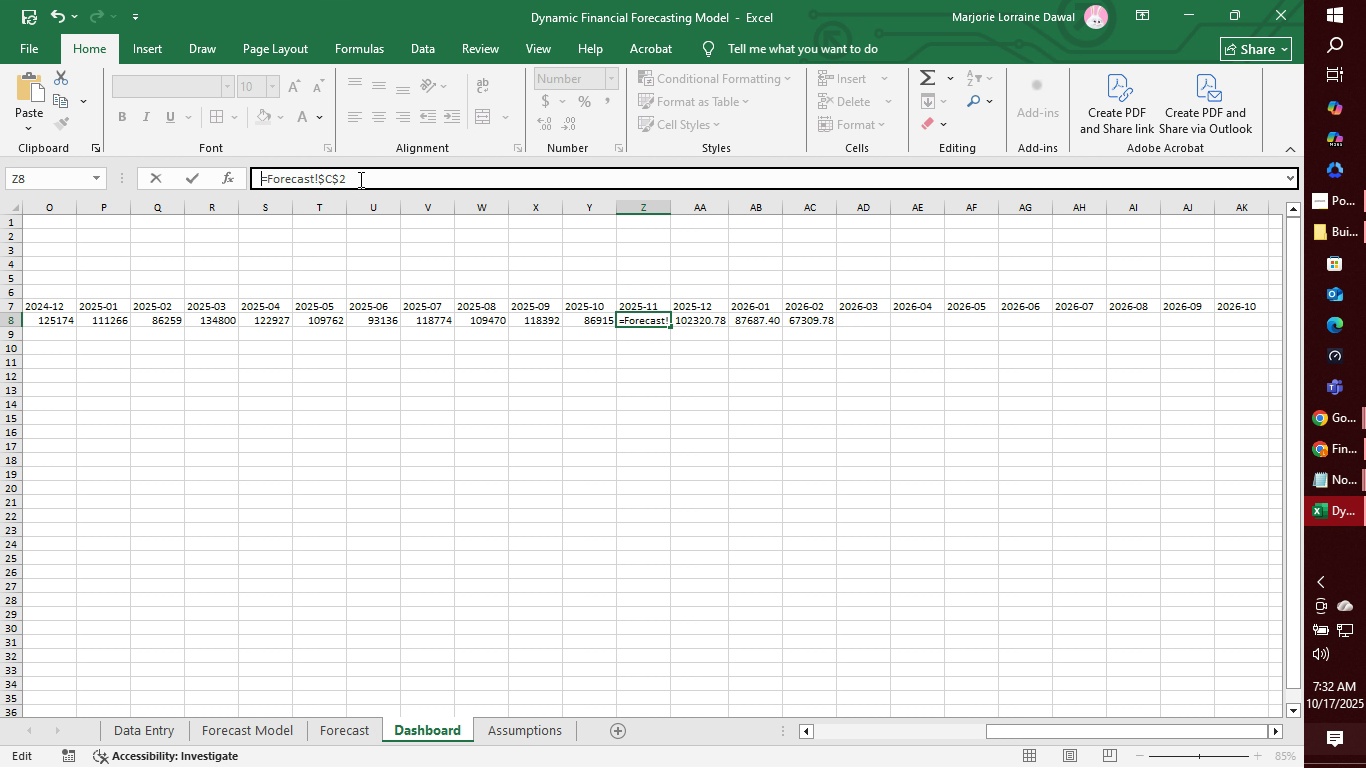 
left_click([359, 179])
 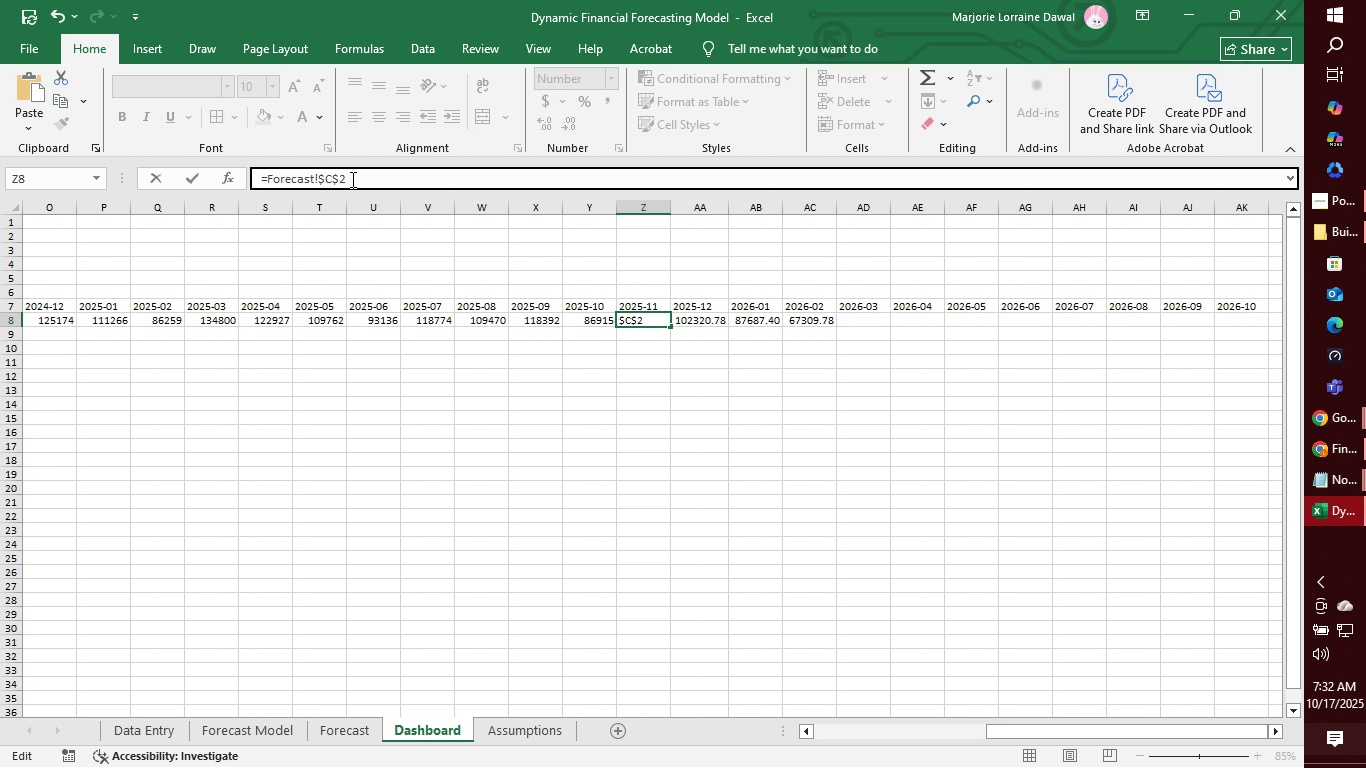 
left_click_drag(start_coordinate=[359, 179], to_coordinate=[222, 179])
 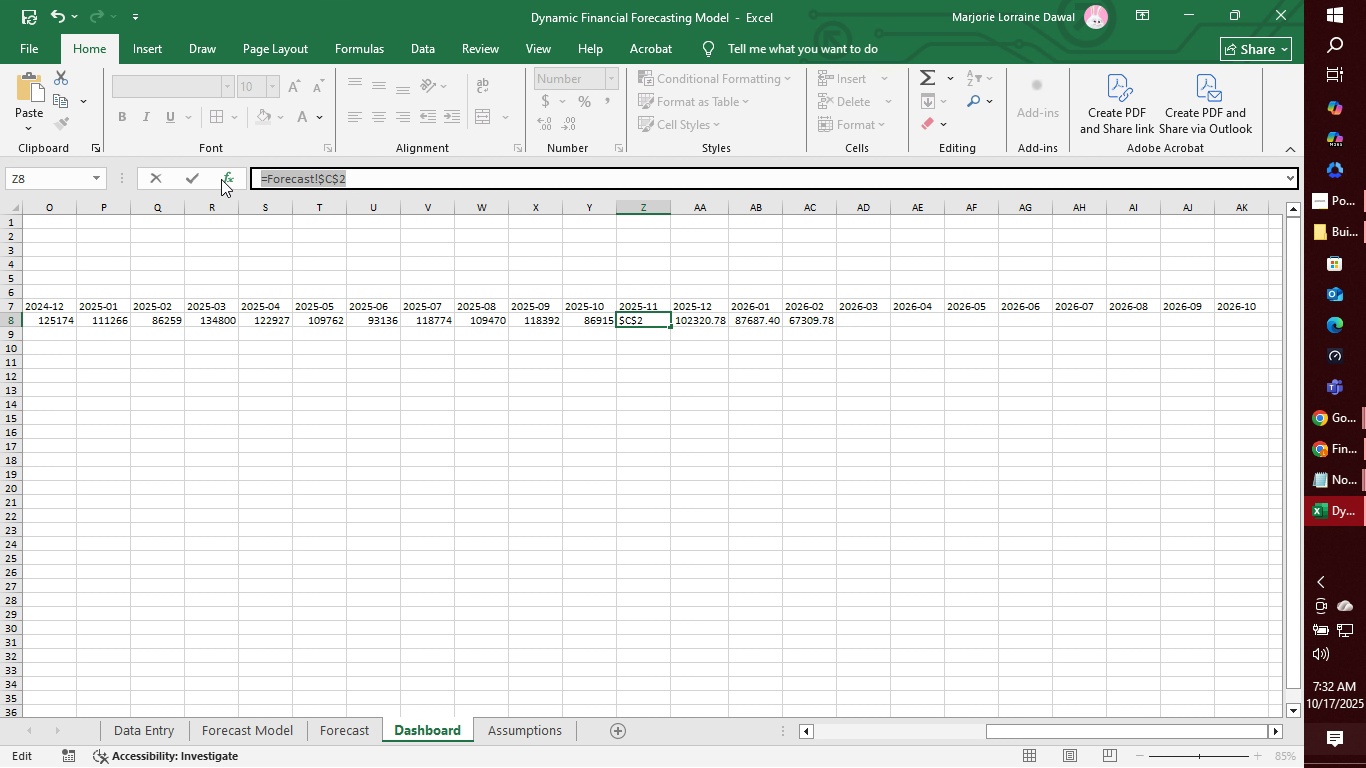 
key(Control+C)
 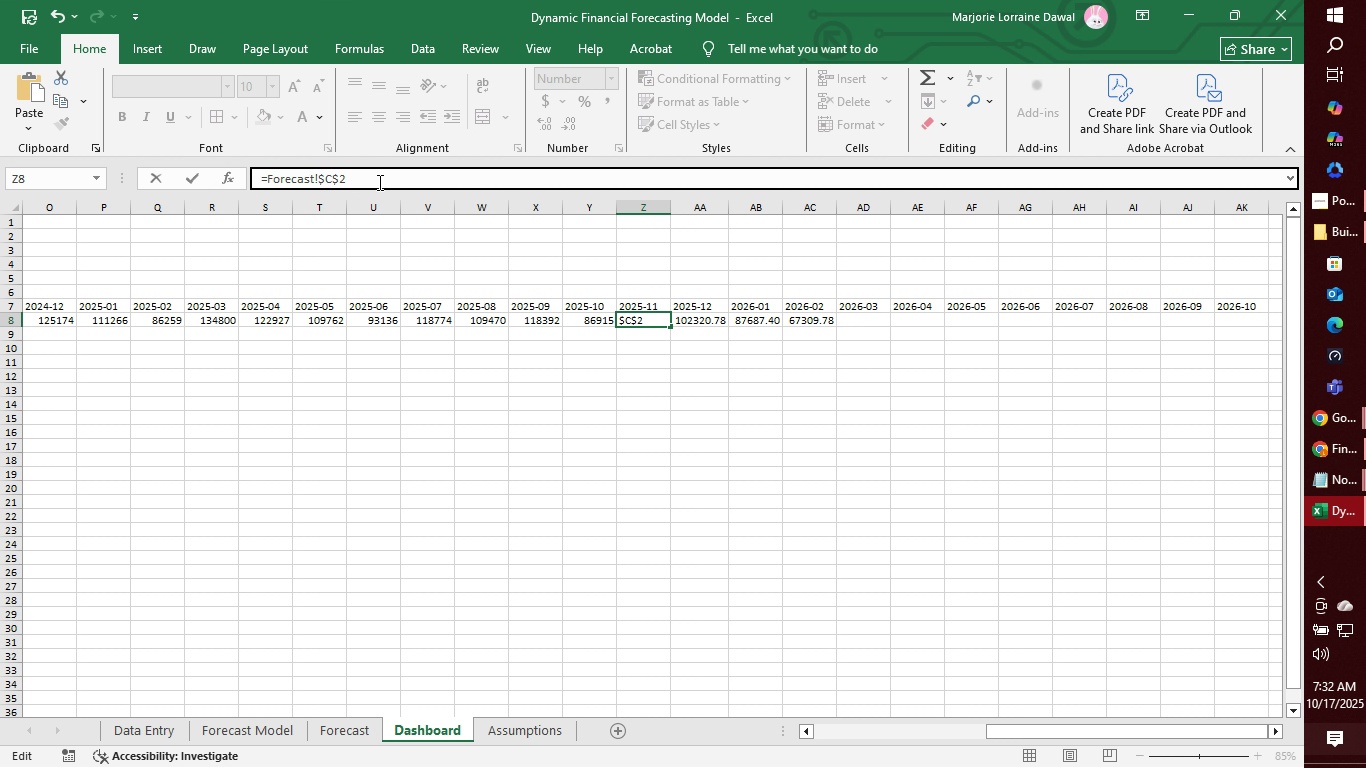 
left_click([378, 182])
 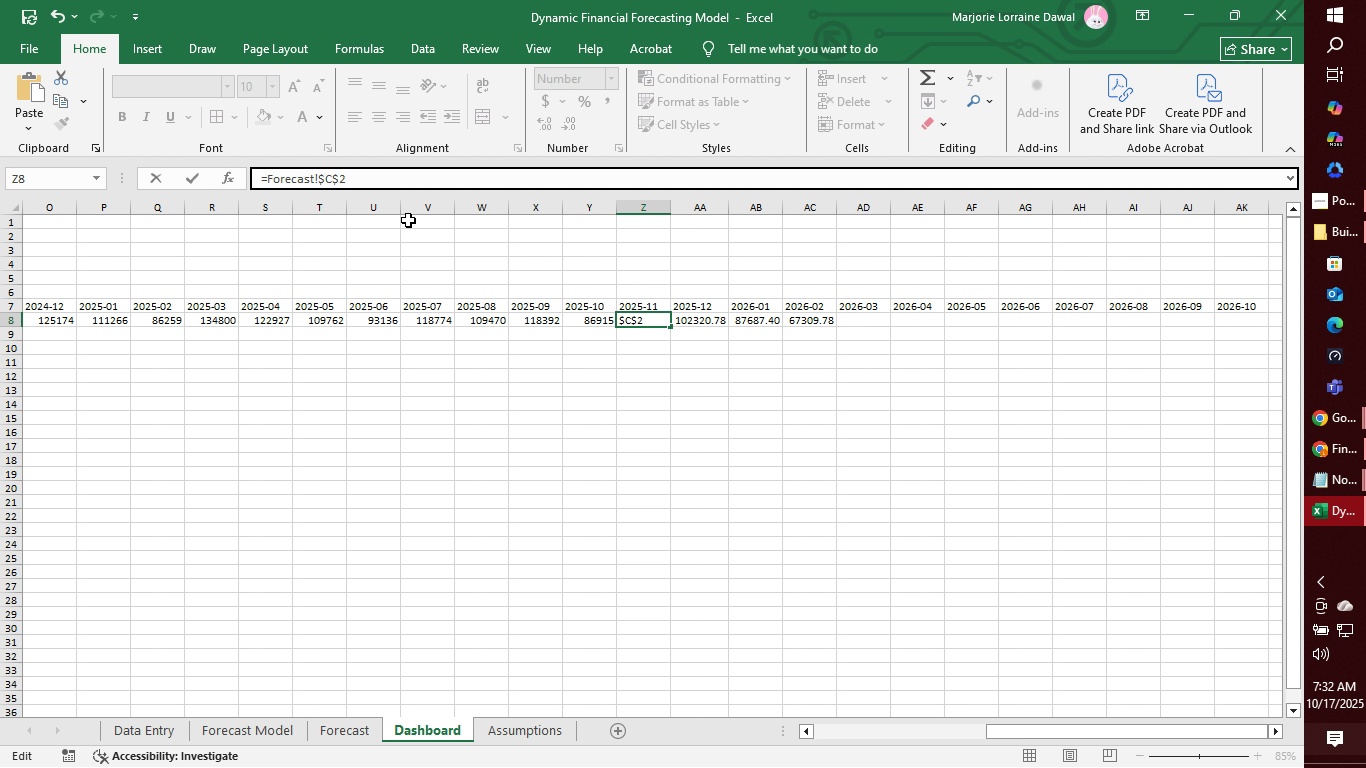 
wait(8.78)
 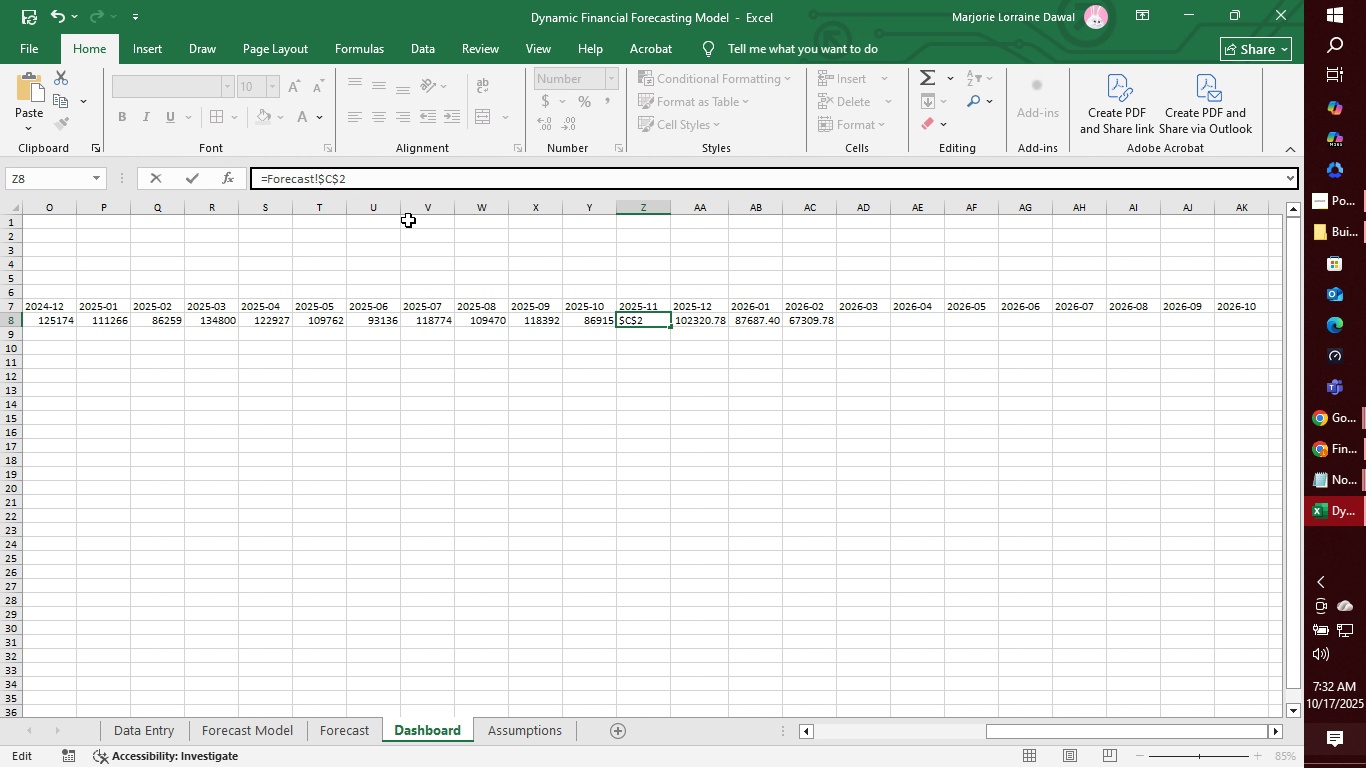 
left_click([761, 317])
 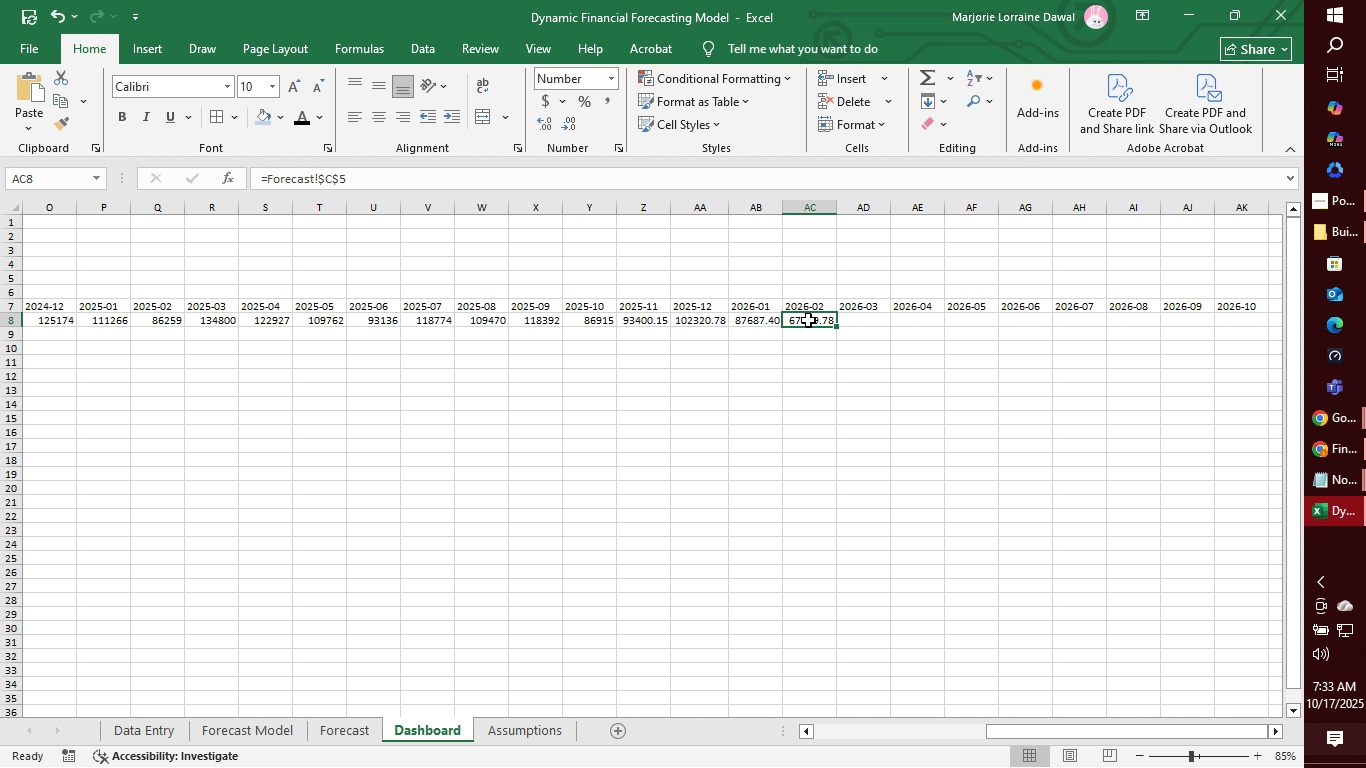 
left_click([808, 320])
 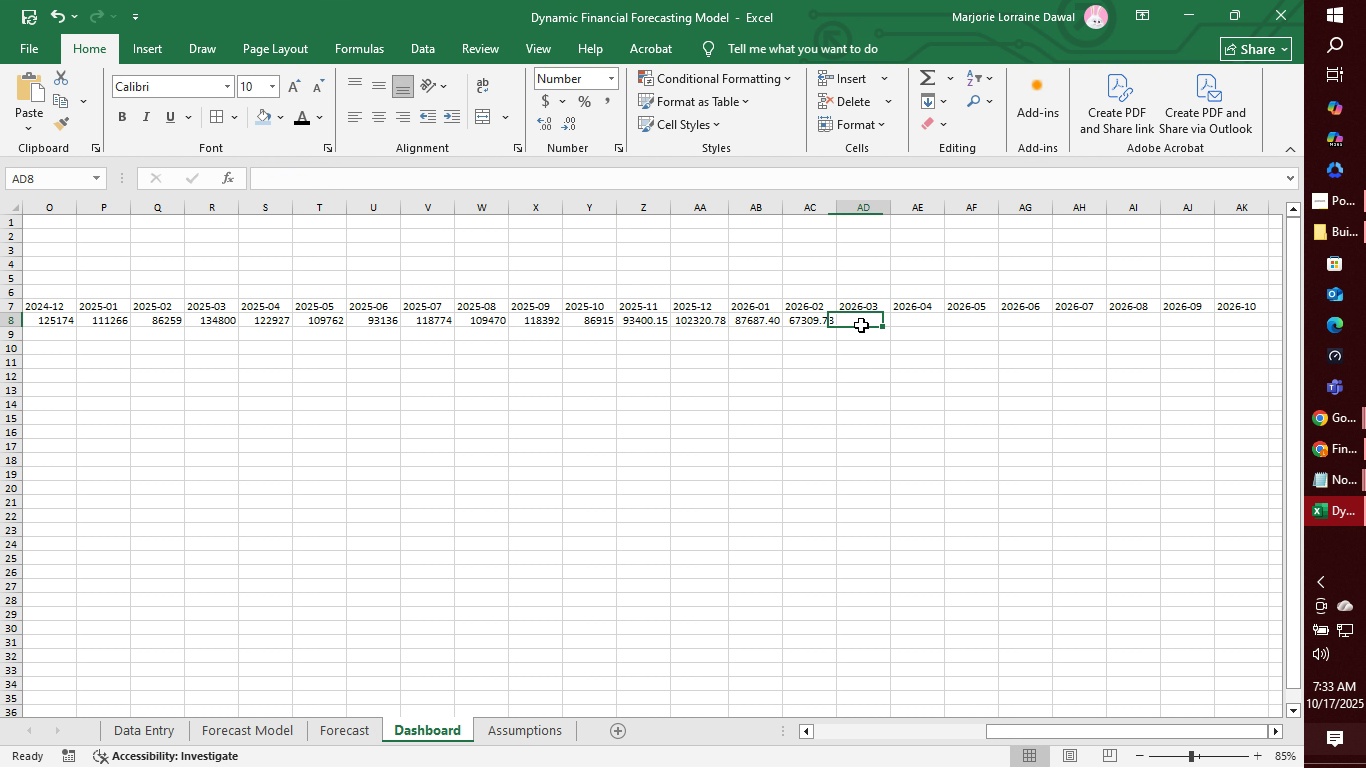 
left_click([861, 325])
 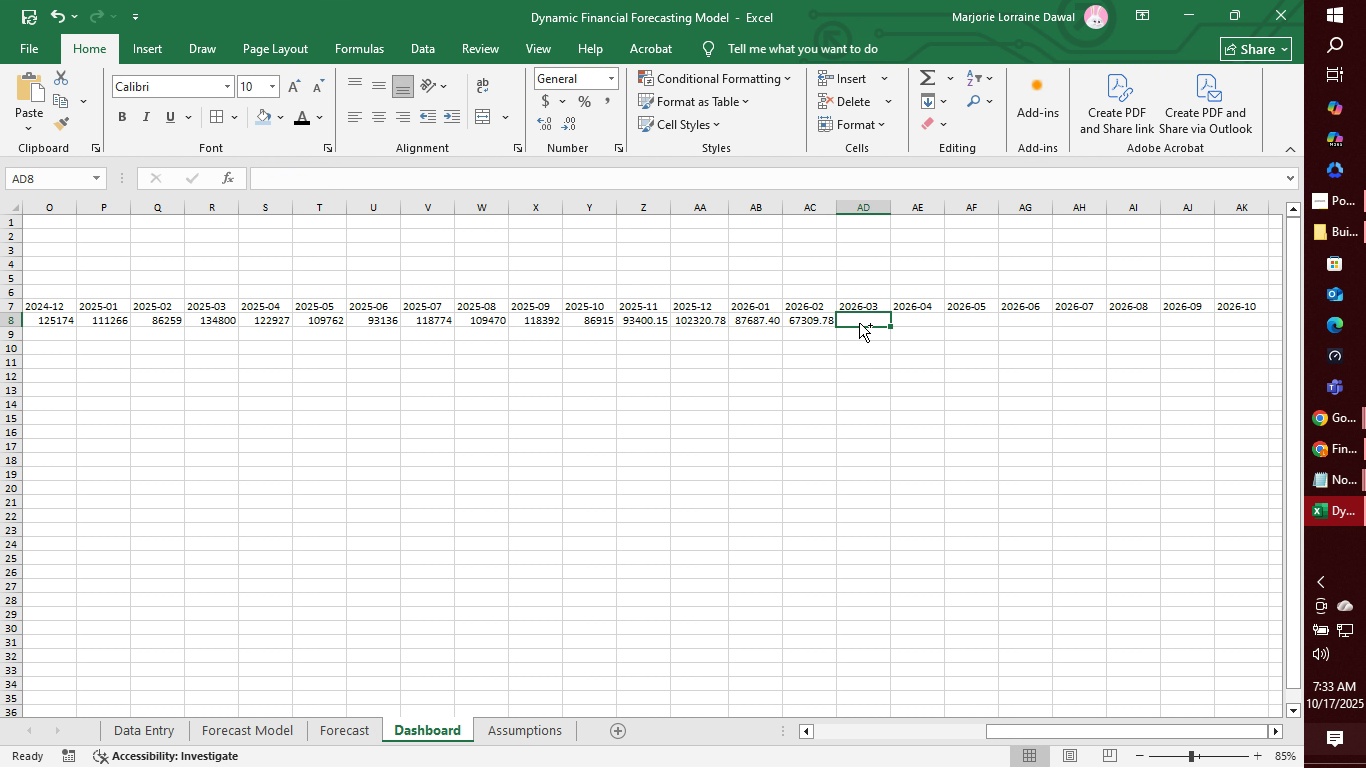 
key(Control+V)
 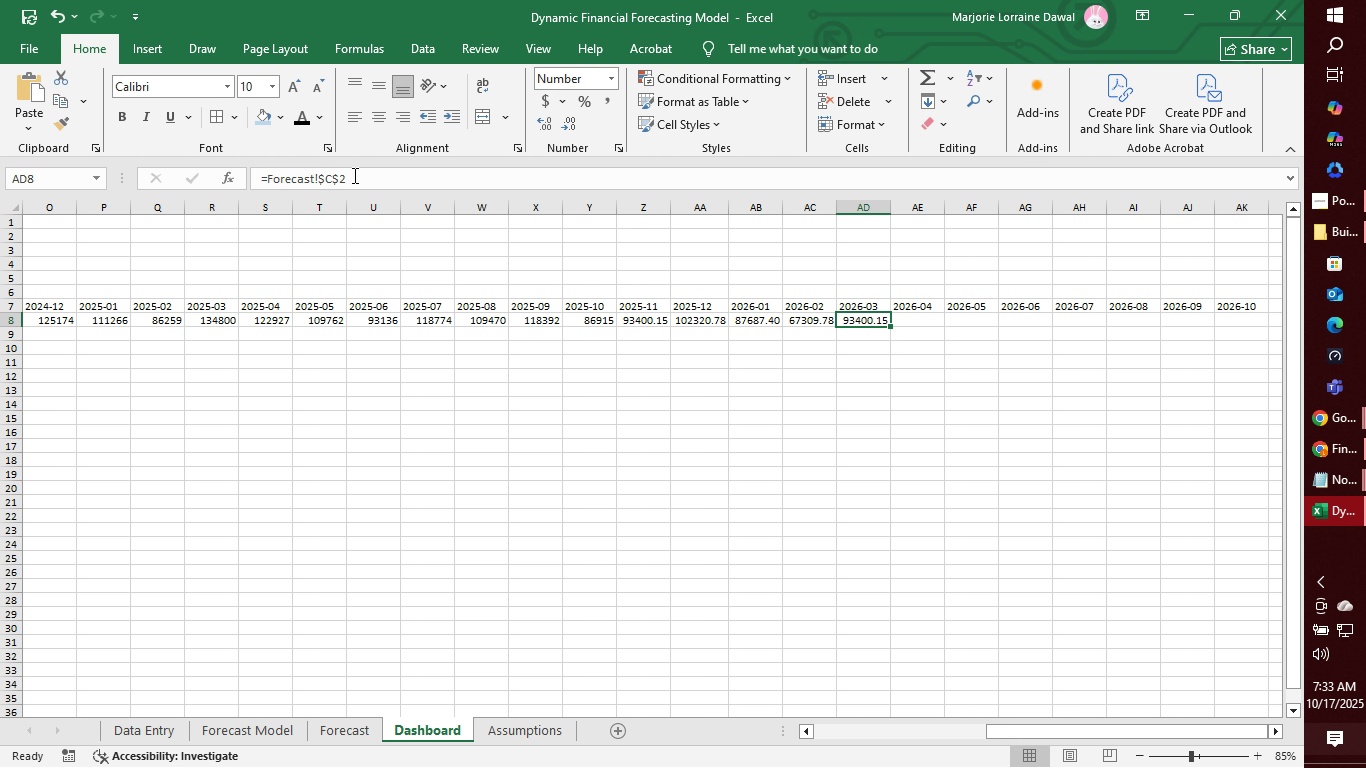 
left_click([353, 175])
 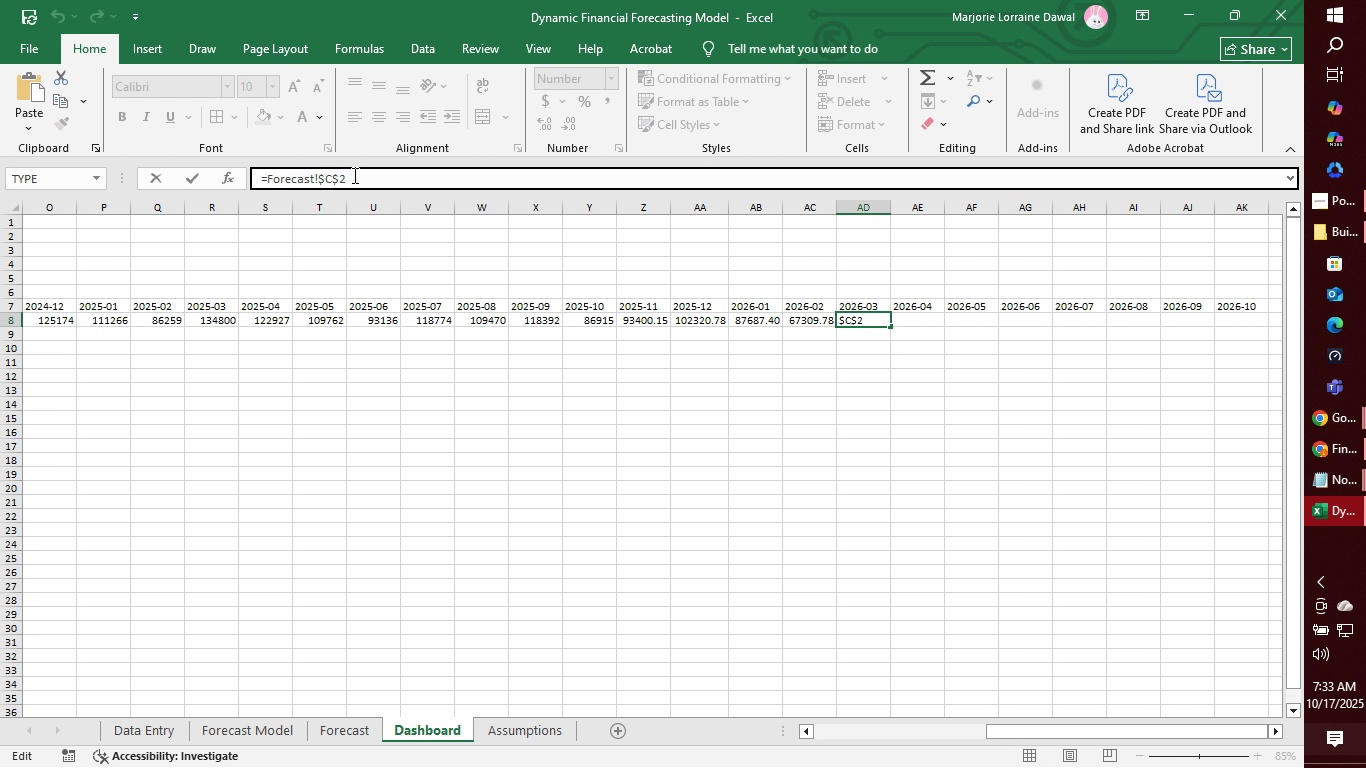 
key(Backspace)
 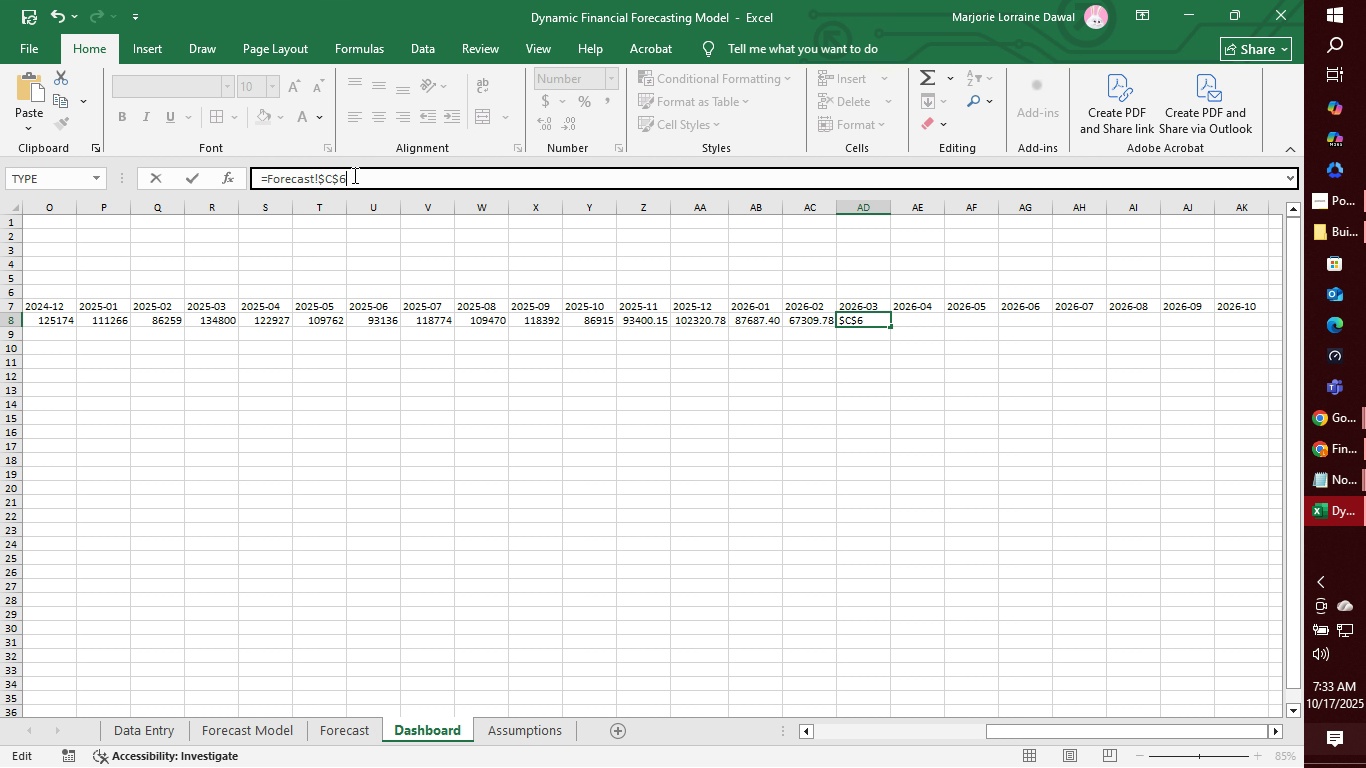 
key(6)
 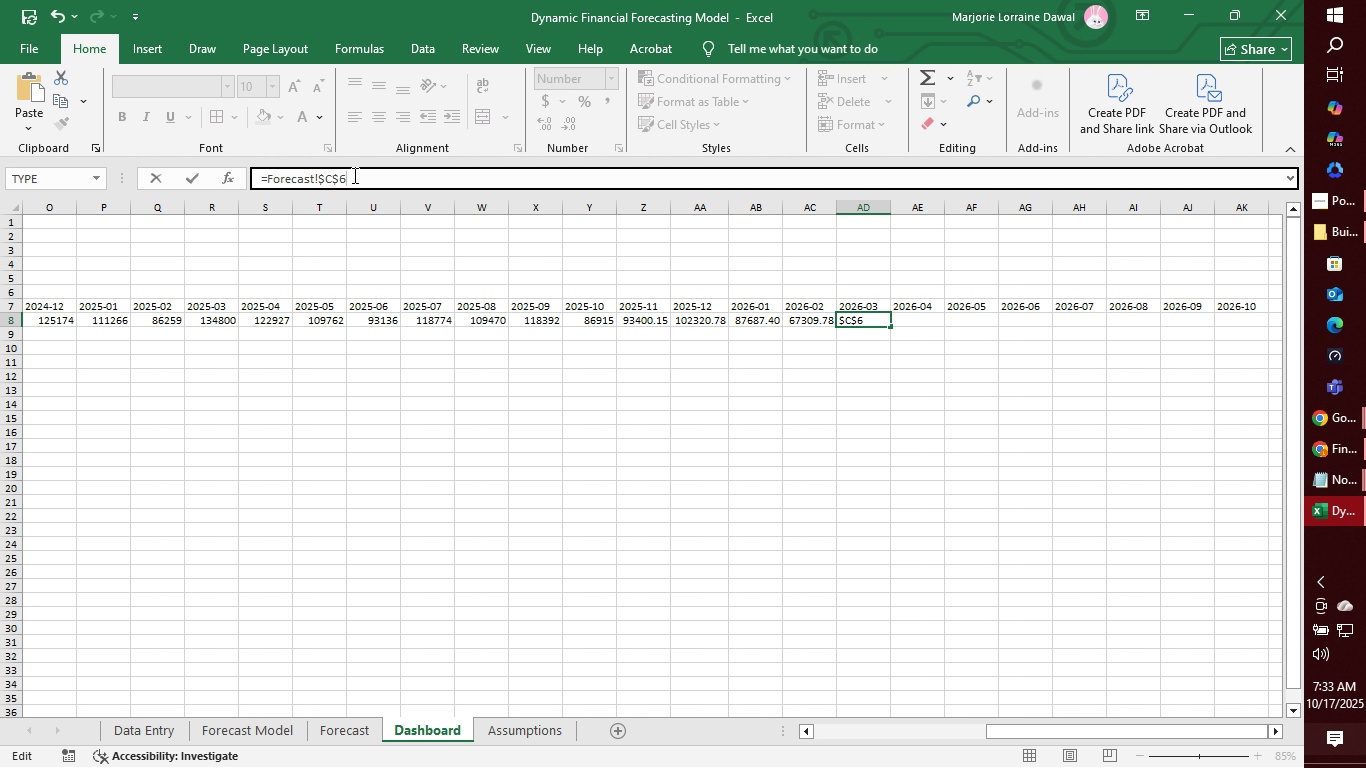 
key(Tab)
 